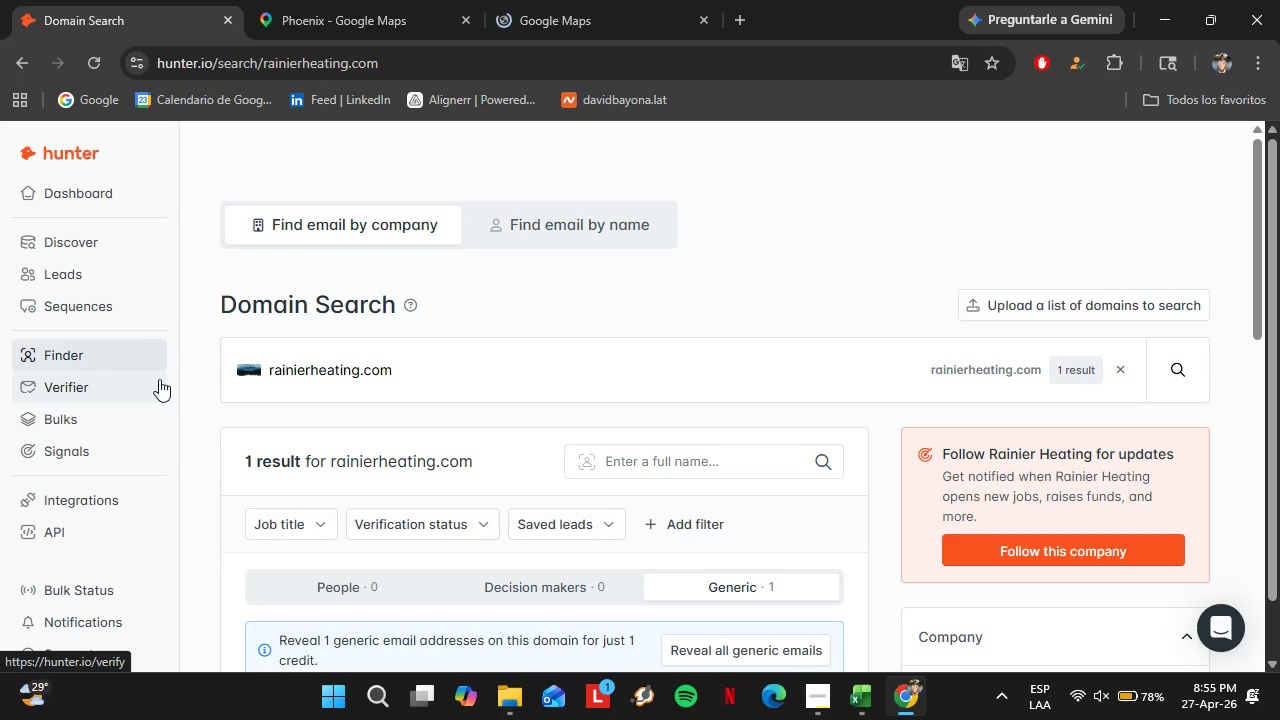 
wait(18.67)
 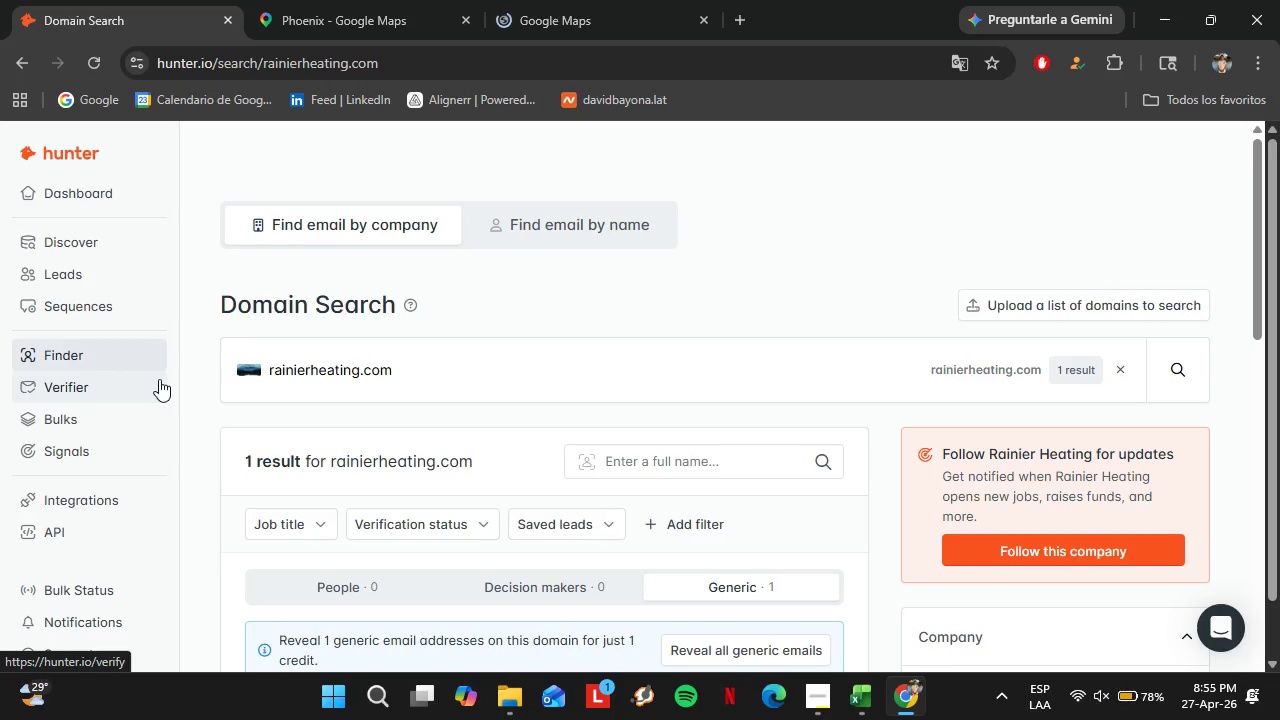 
double_click([372, 380])
 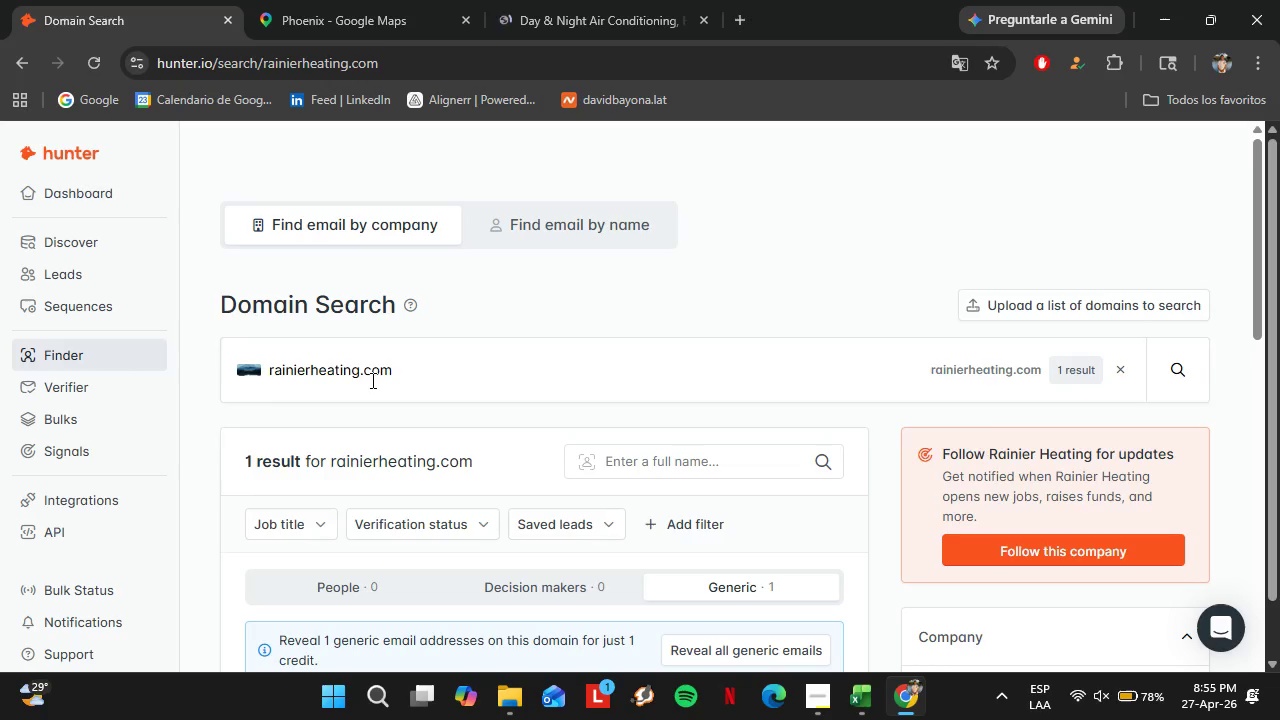 
triple_click([372, 380])
 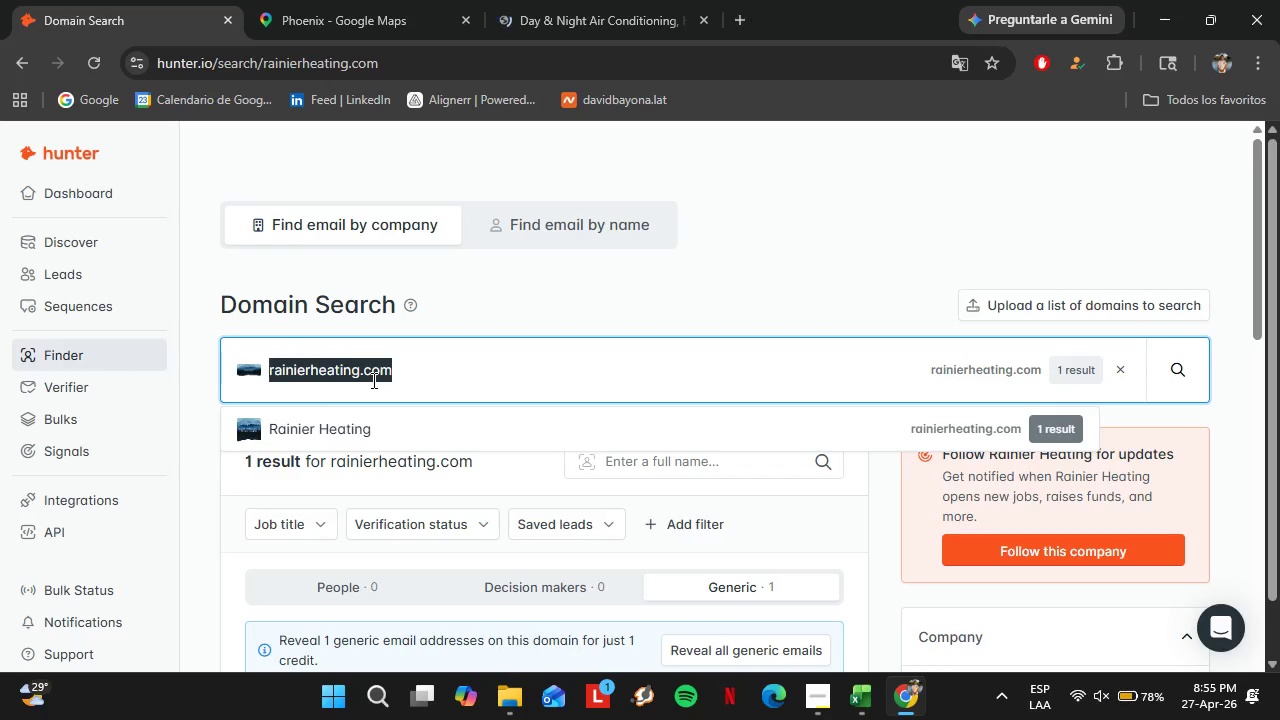 
type(servicechampions.com)
 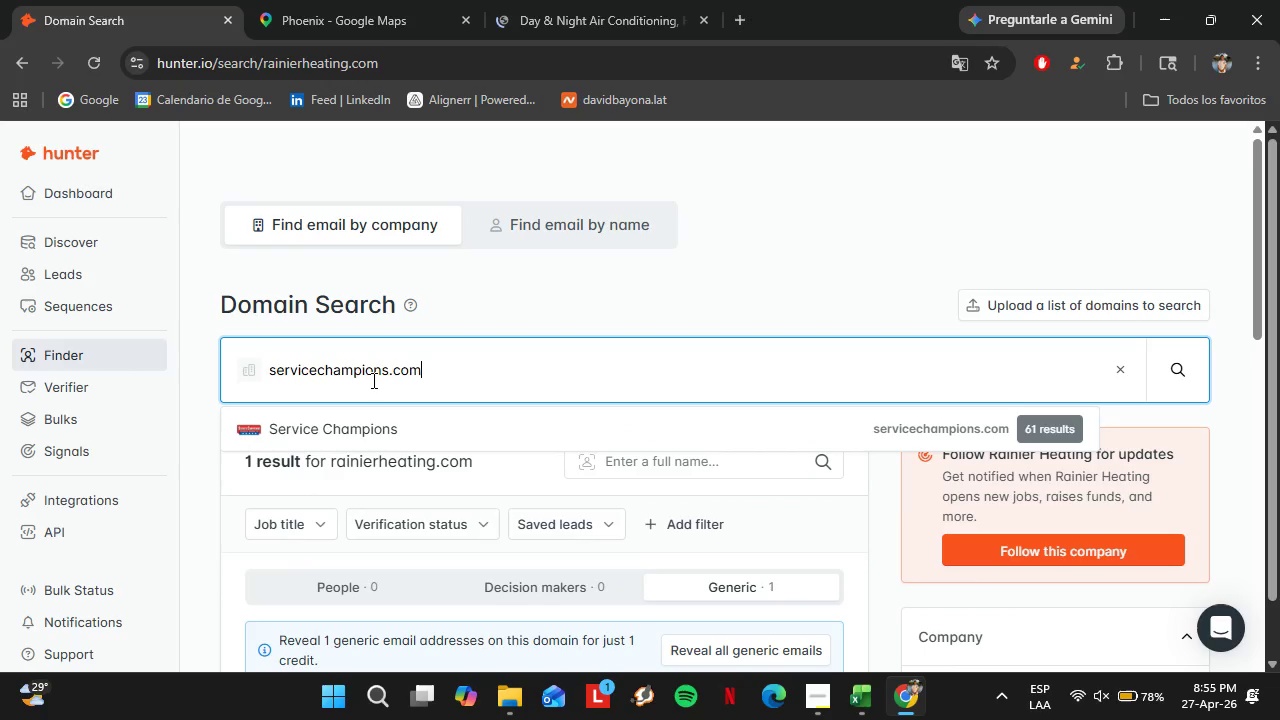 
key(Enter)
 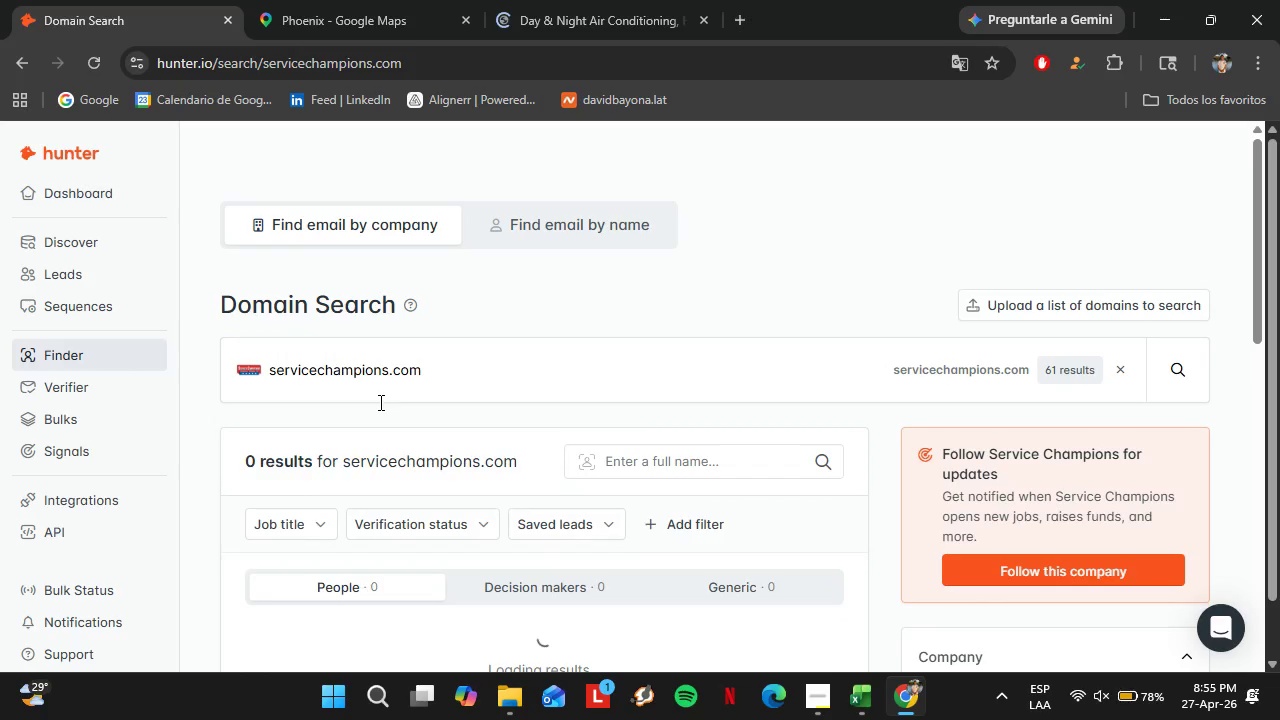 
scroll: coordinate [466, 500], scroll_direction: down, amount: 4.0
 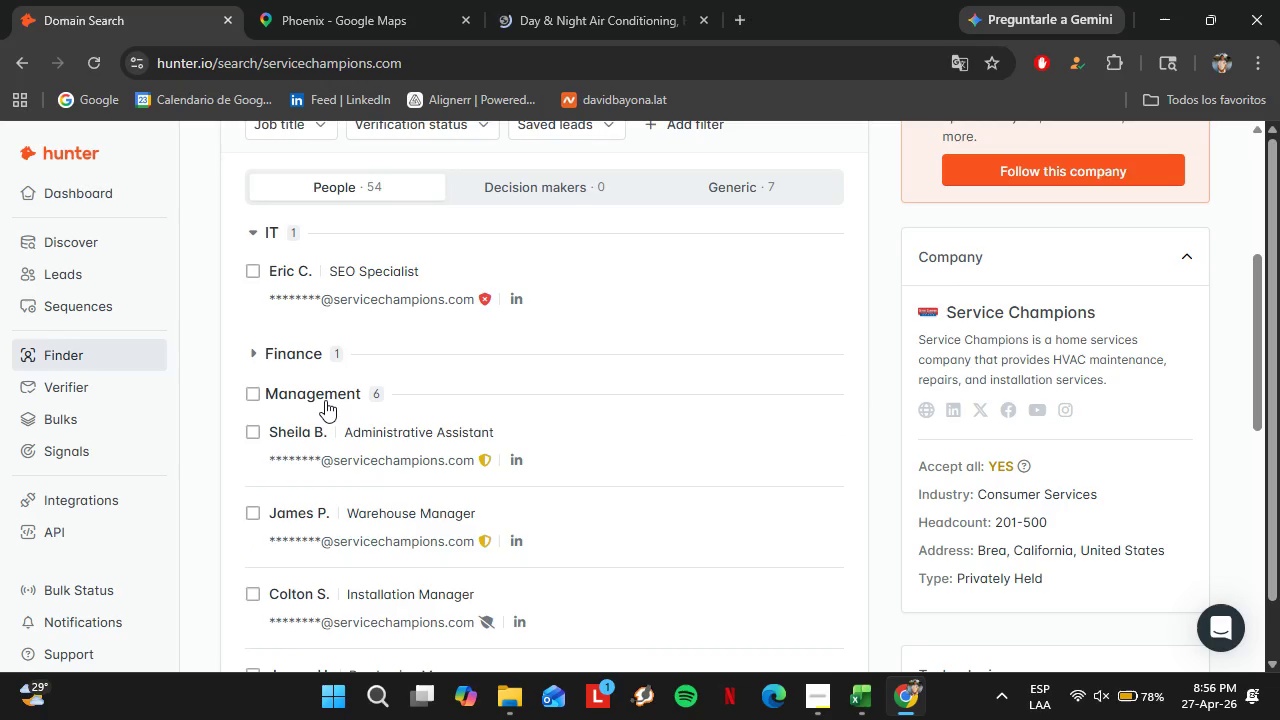 
scroll: coordinate [373, 405], scroll_direction: up, amount: 5.0
 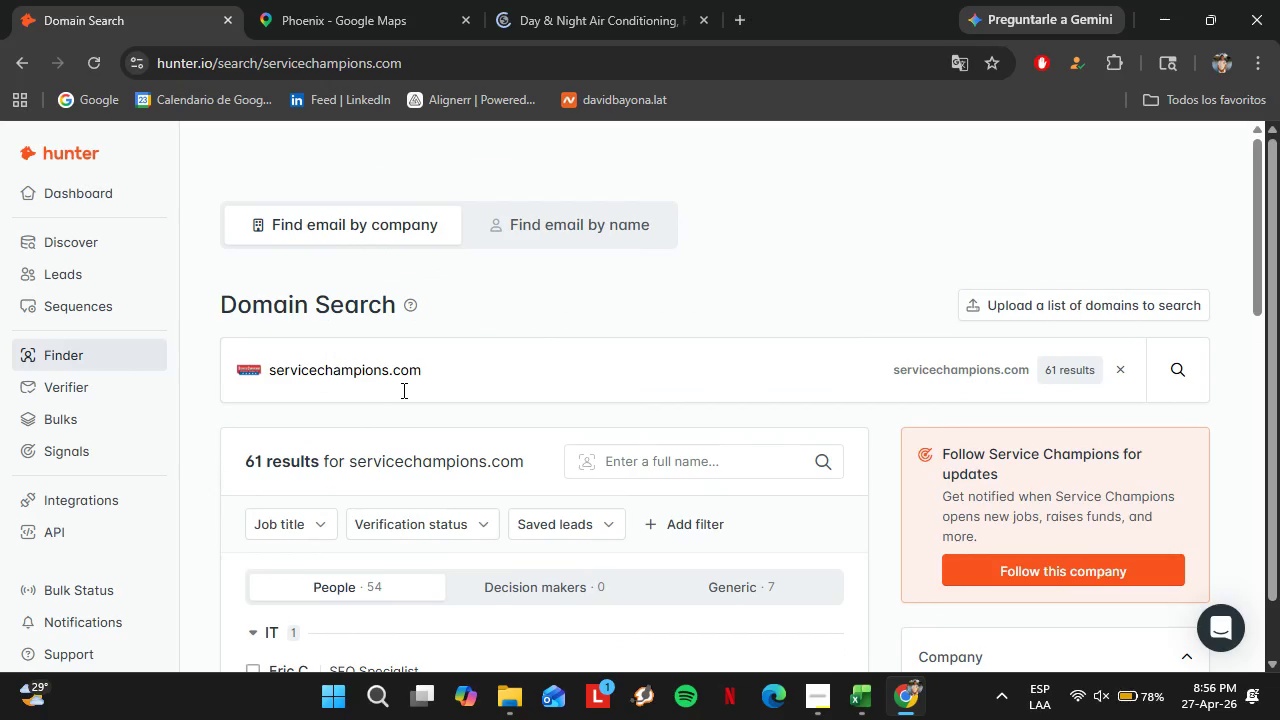 
left_click_drag(start_coordinate=[460, 387], to_coordinate=[245, 394])
 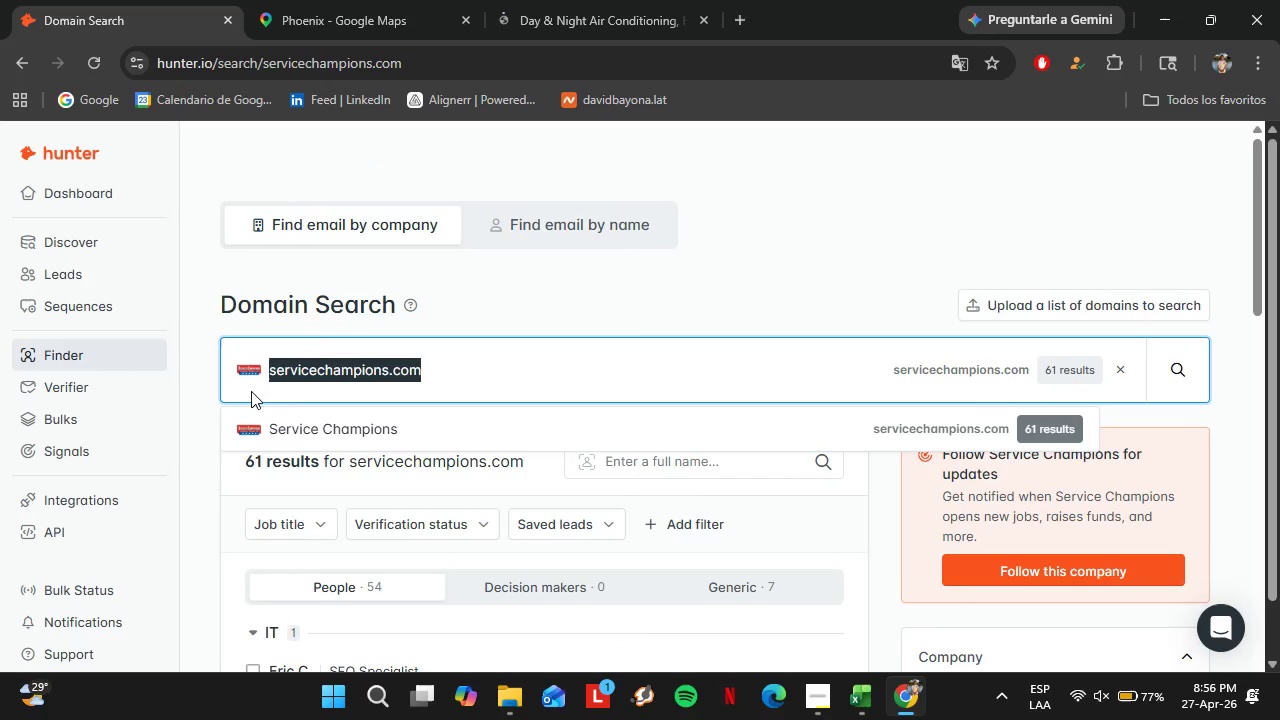 
type(onehourheatab)
key(Backspace)
 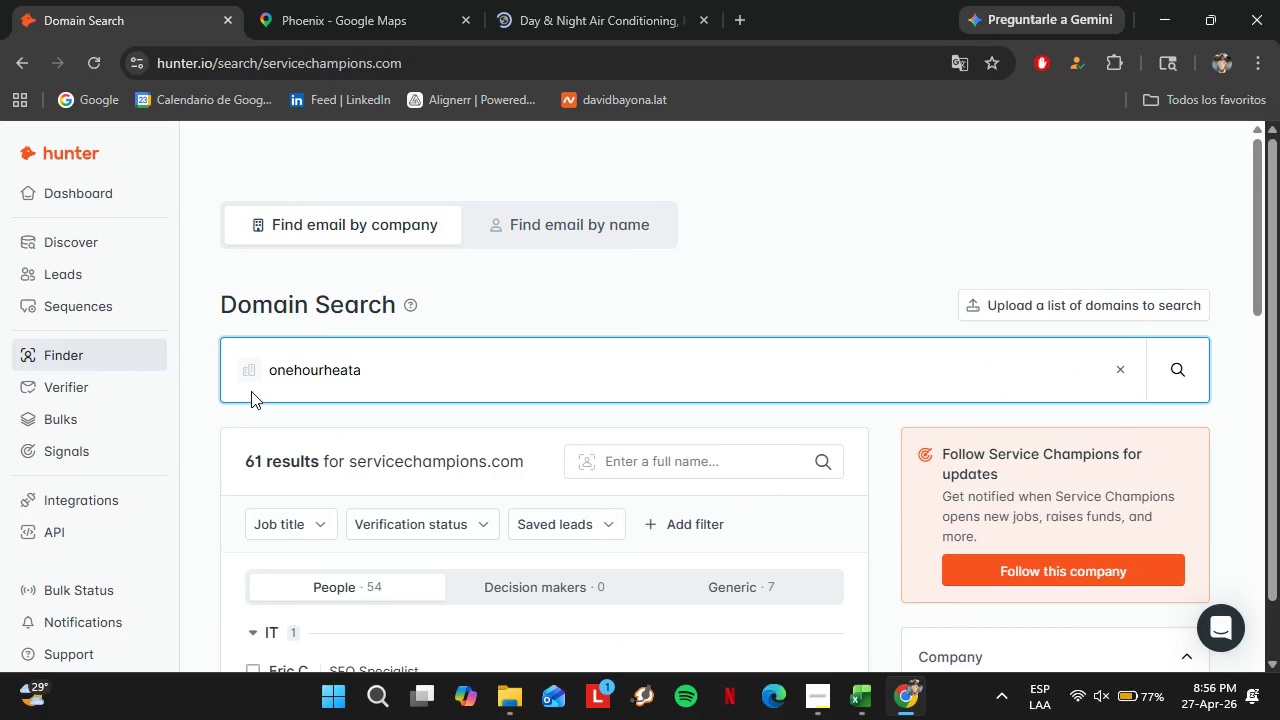 
key(ArrowDown)
 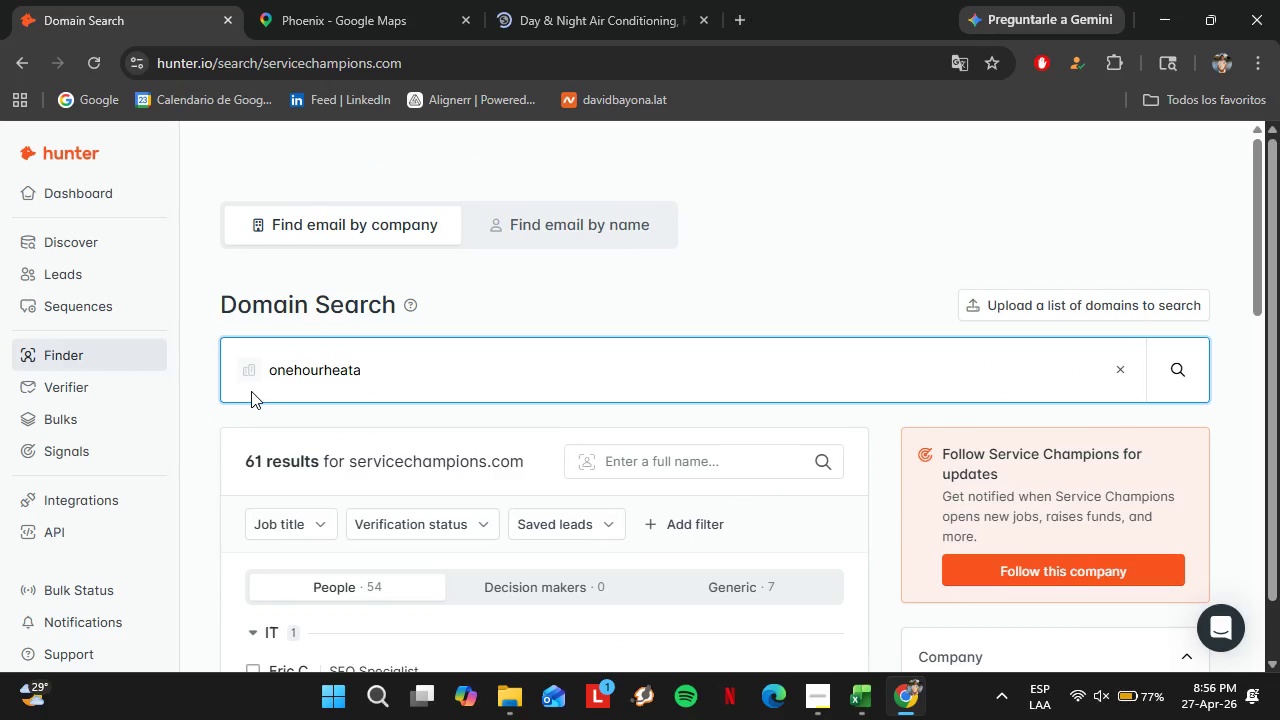 
key(Enter)
 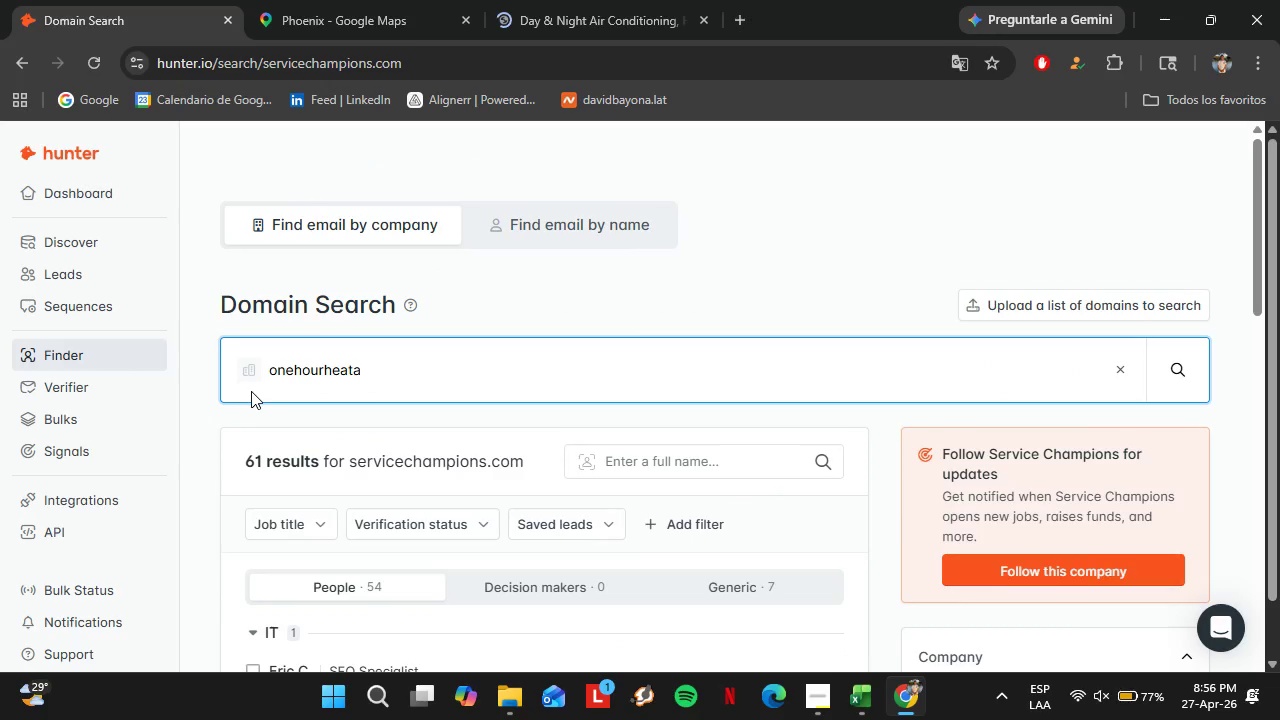 
double_click([453, 367])
 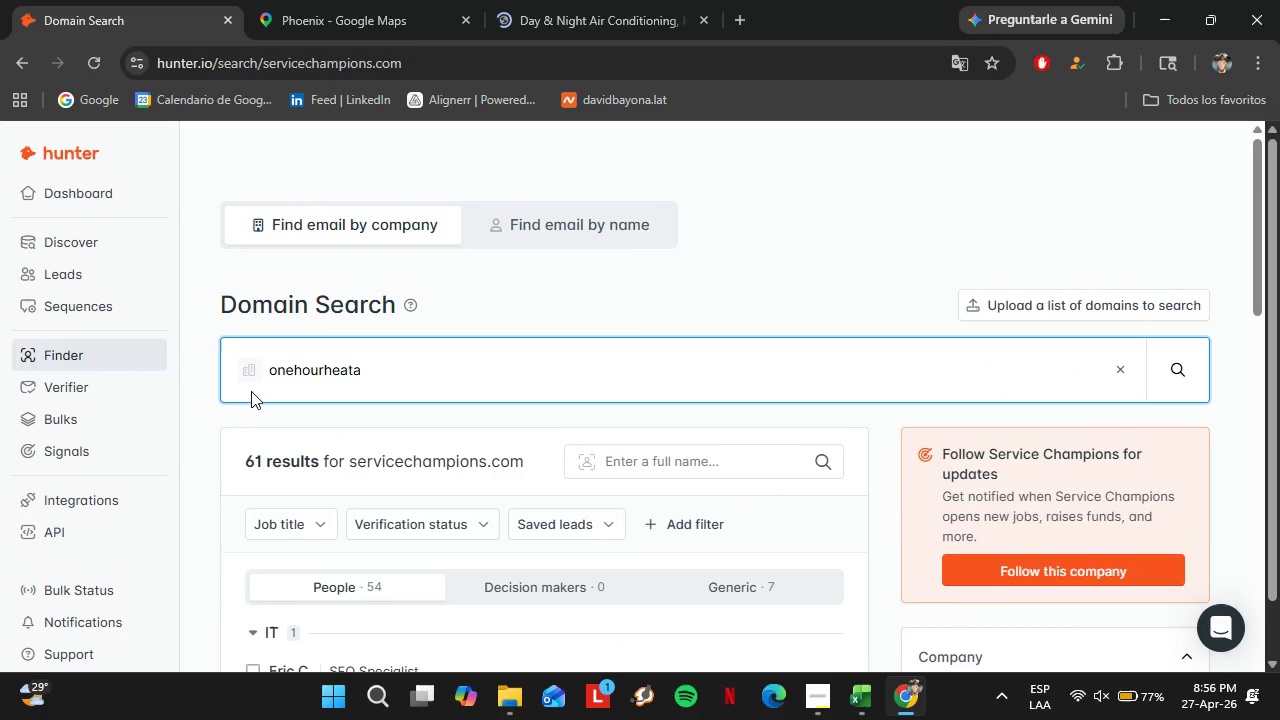 
triple_click([453, 367])
 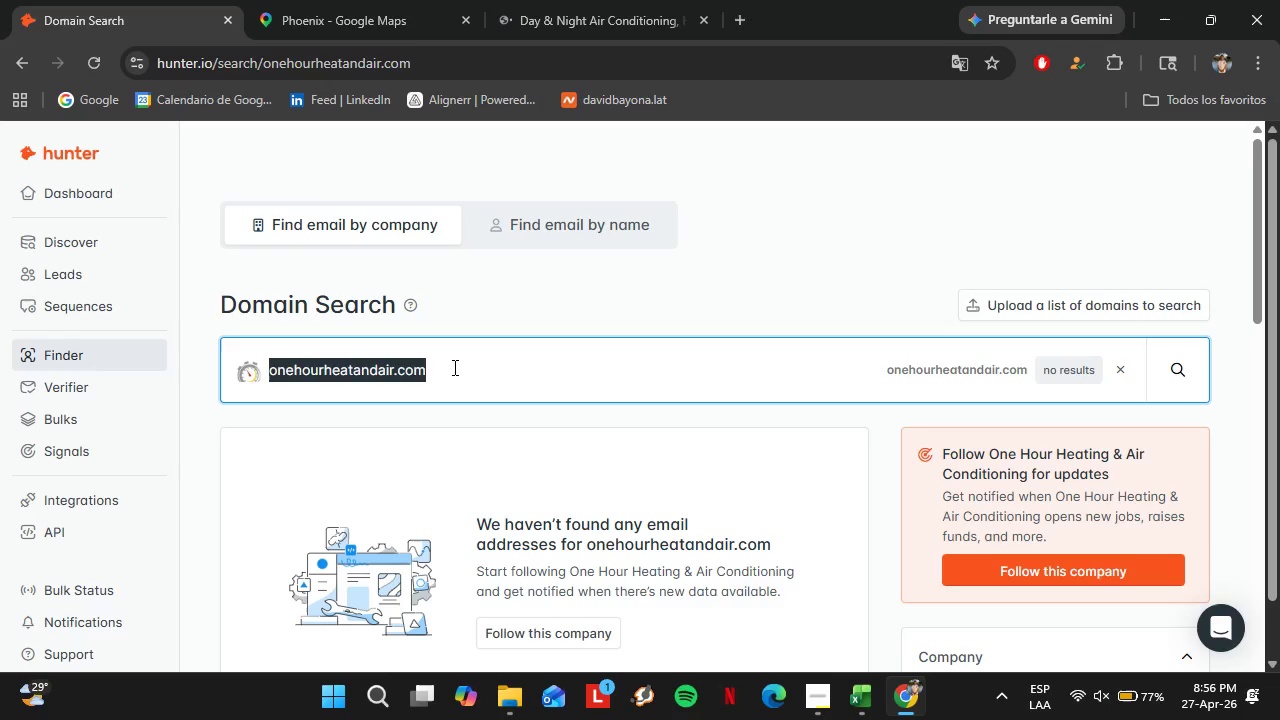 
type(ars.com)
 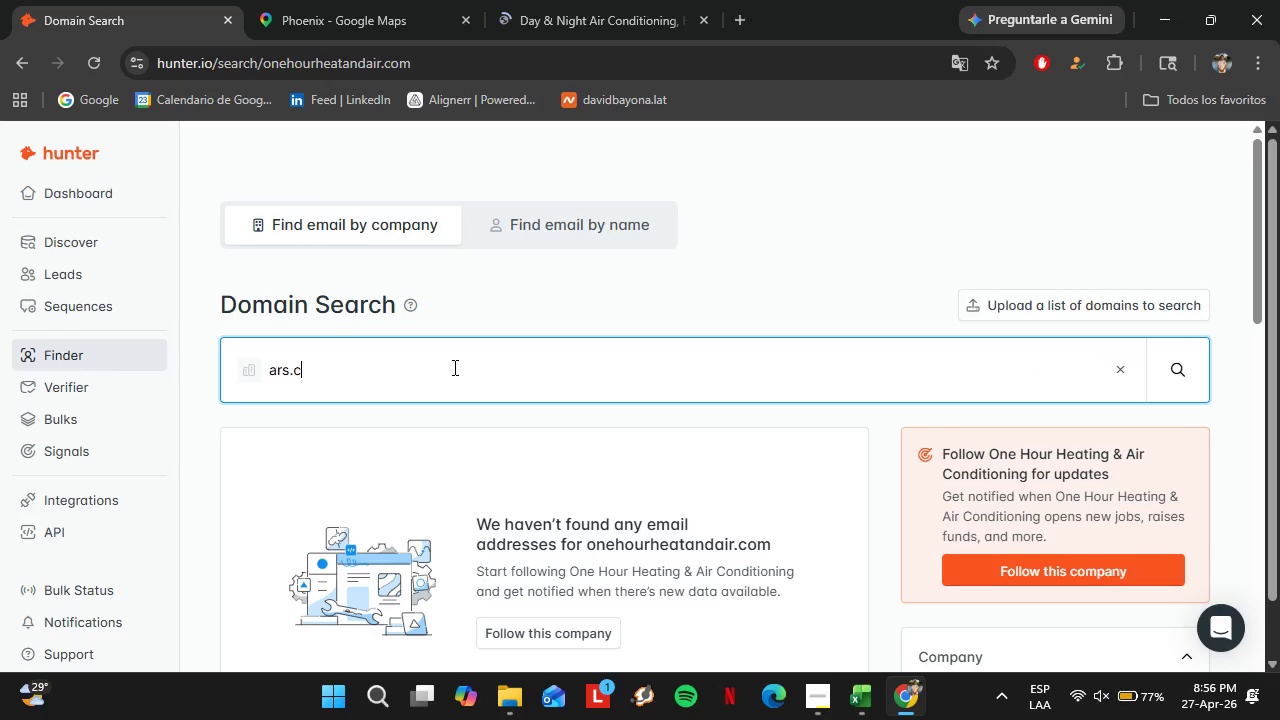 
key(Enter)
 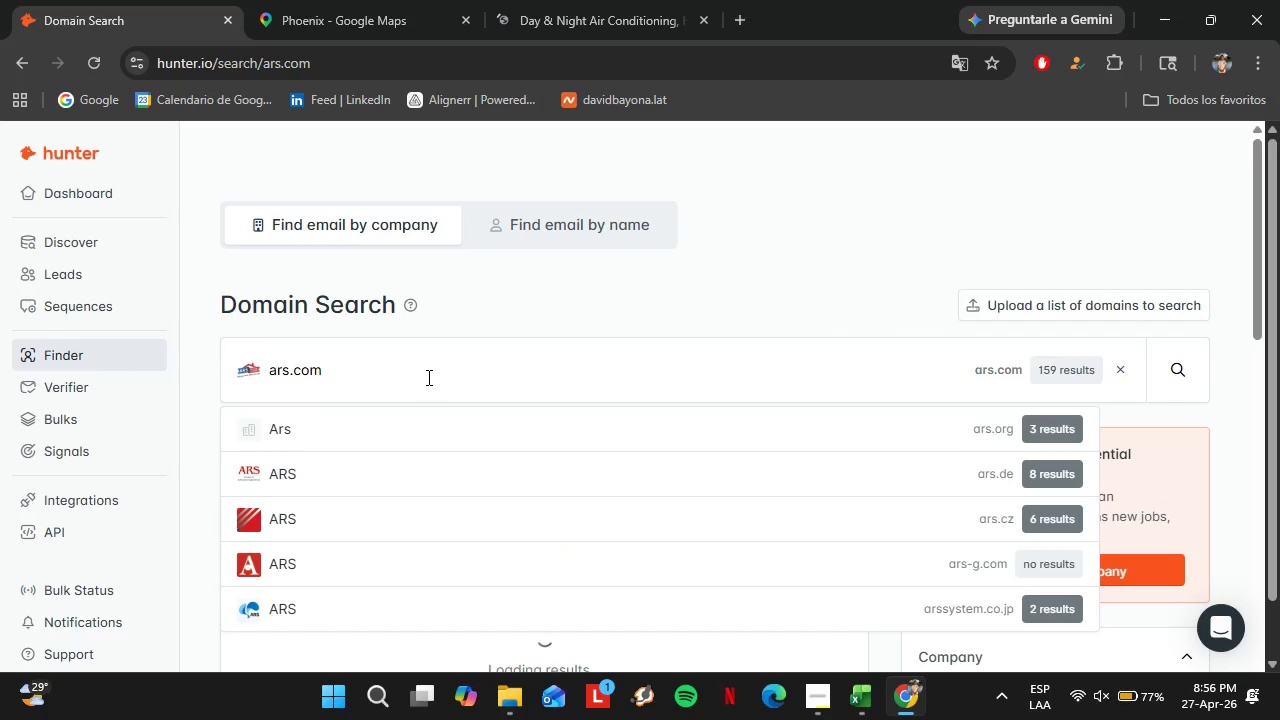 
scroll: coordinate [492, 361], scroll_direction: down, amount: 3.0
 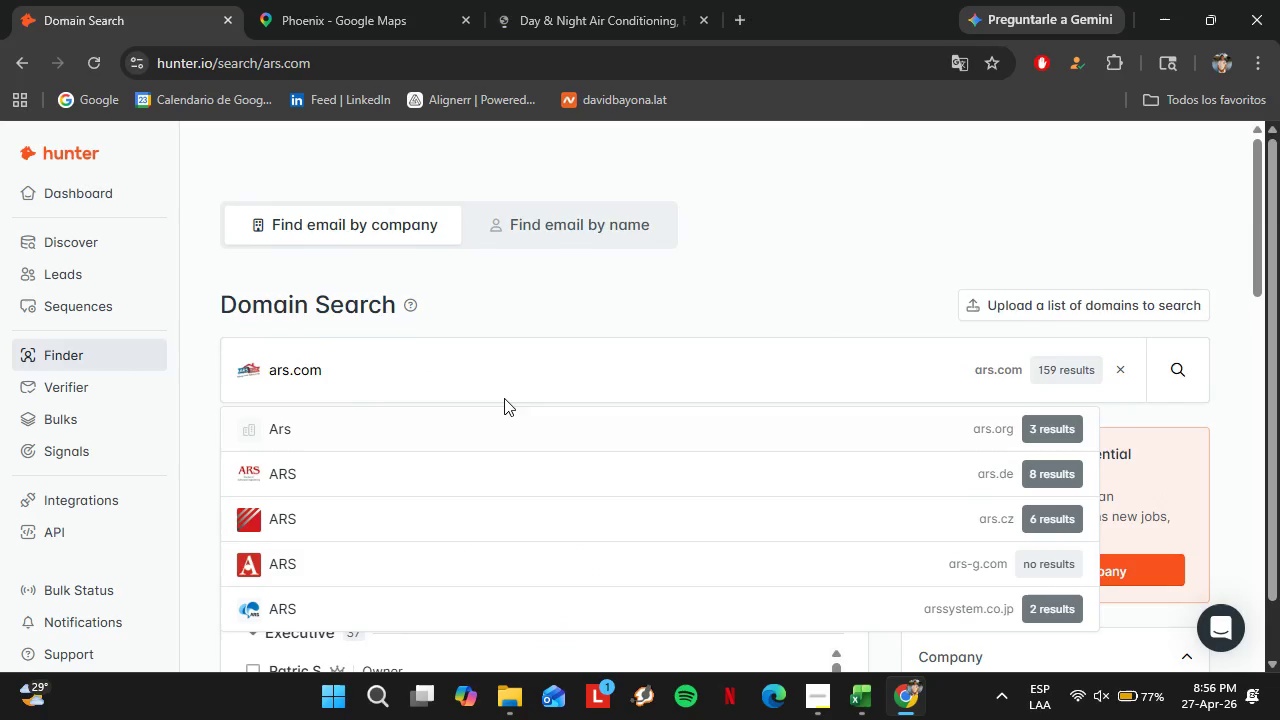 
scroll: coordinate [420, 308], scroll_direction: up, amount: 2.0
 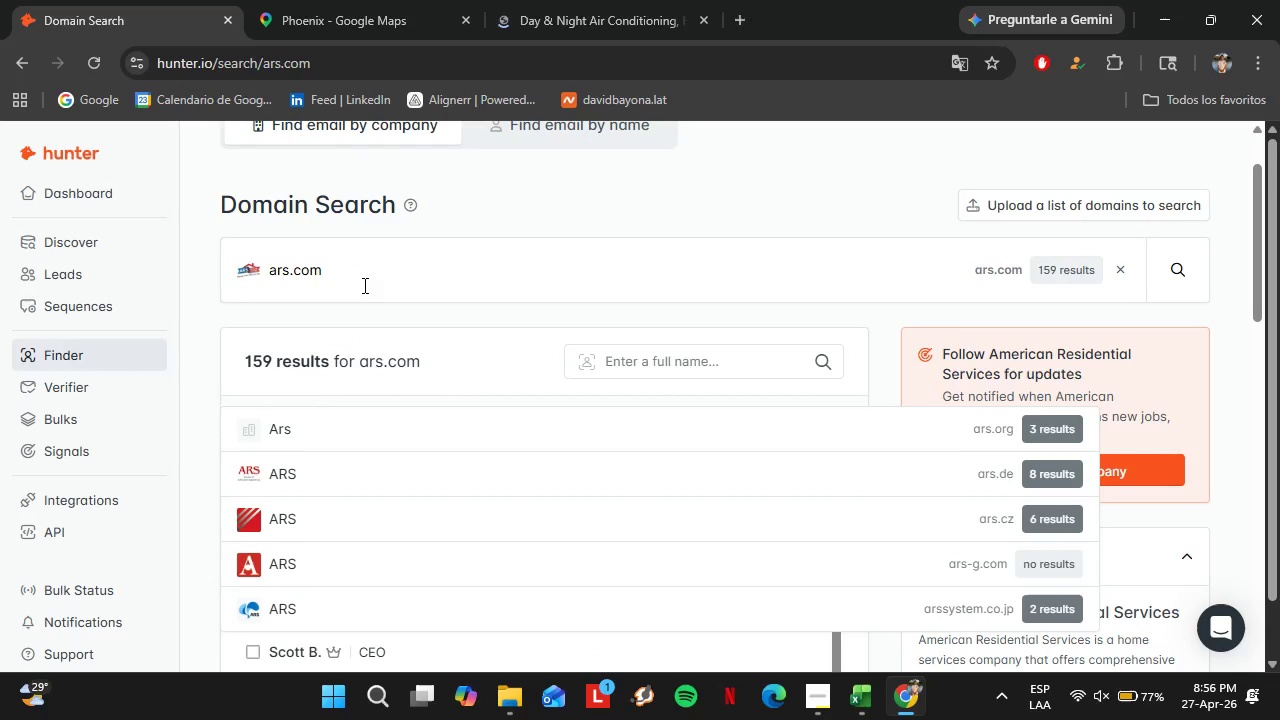 
left_click_drag(start_coordinate=[358, 281], to_coordinate=[251, 265])
 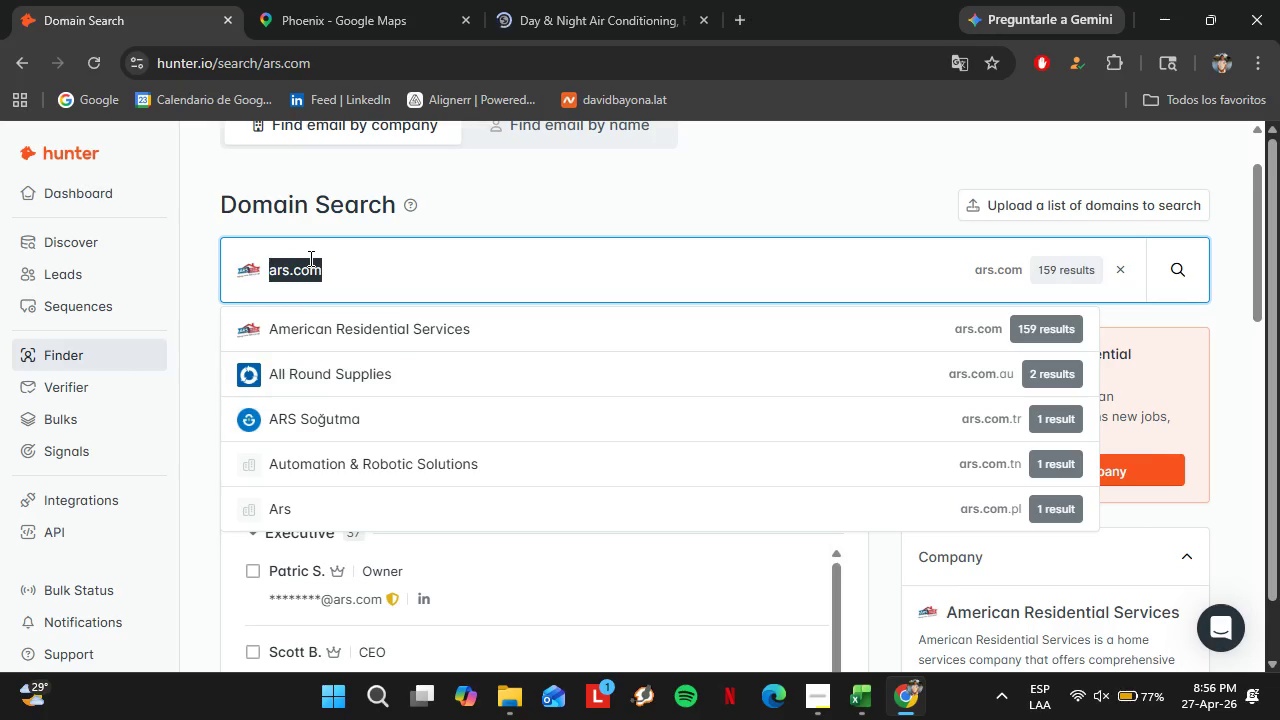 
type(goettl.com)
 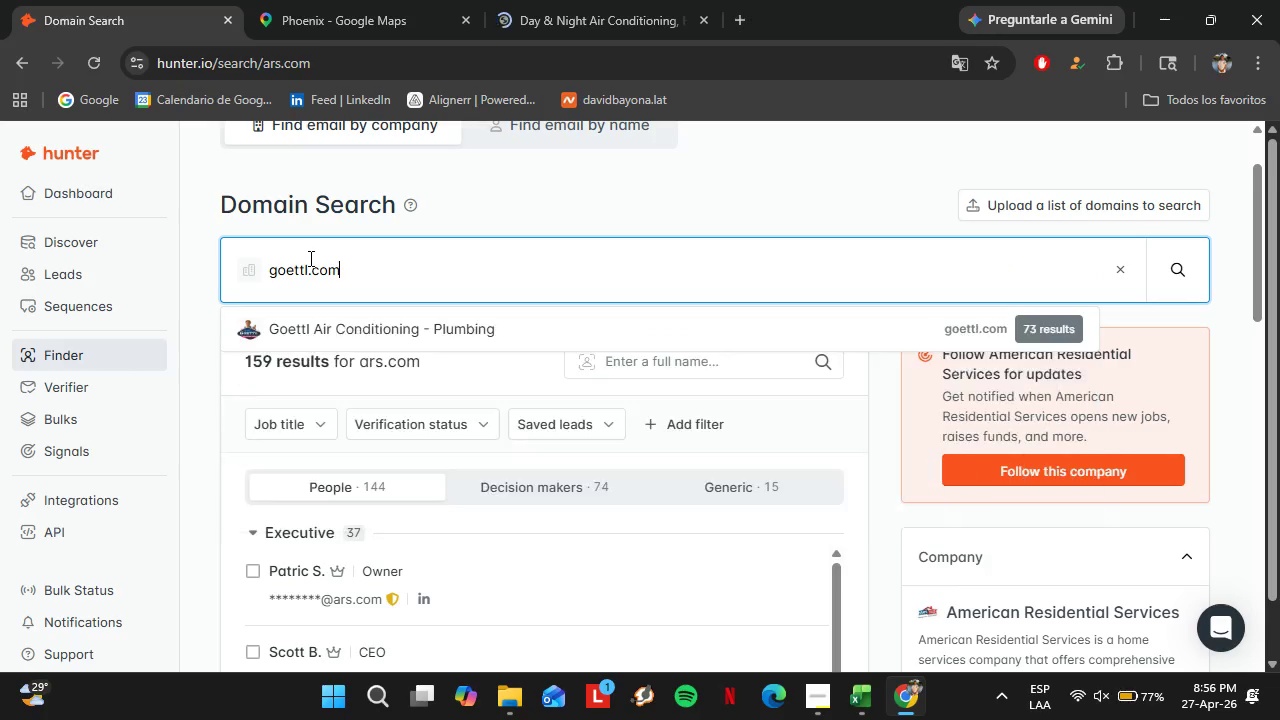 
key(Enter)
 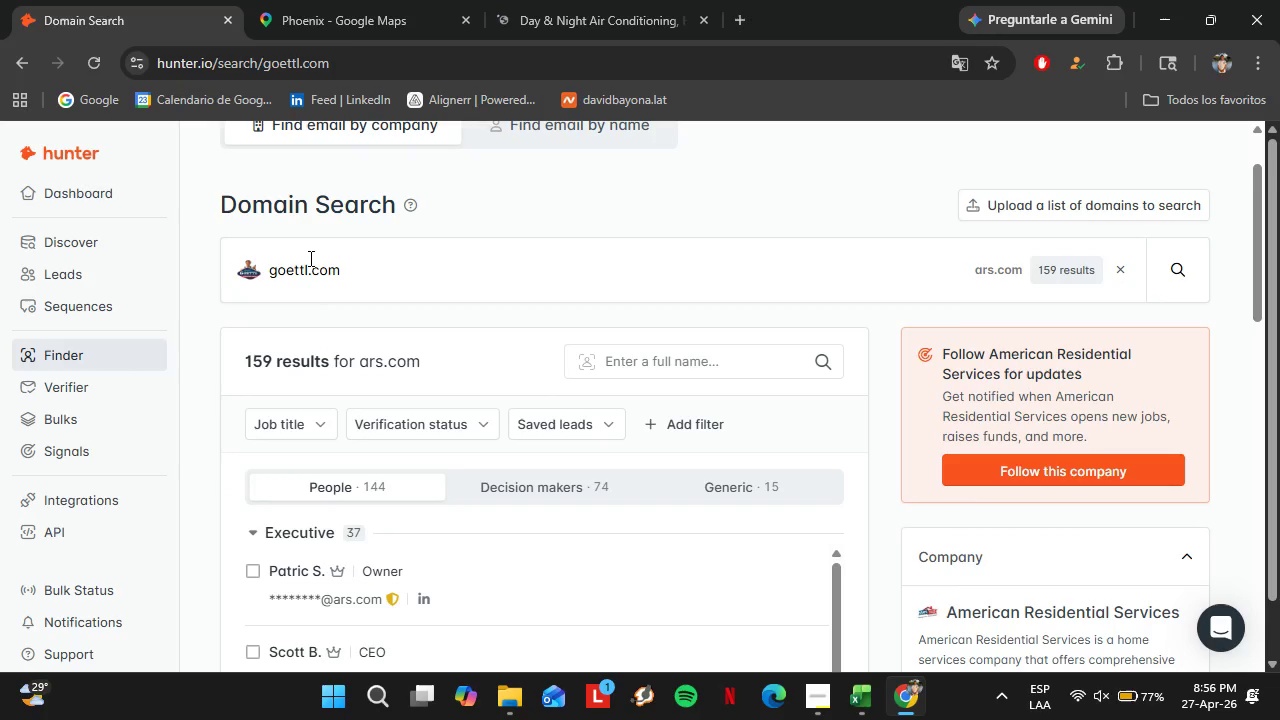 
scroll: coordinate [389, 355], scroll_direction: down, amount: 4.0
 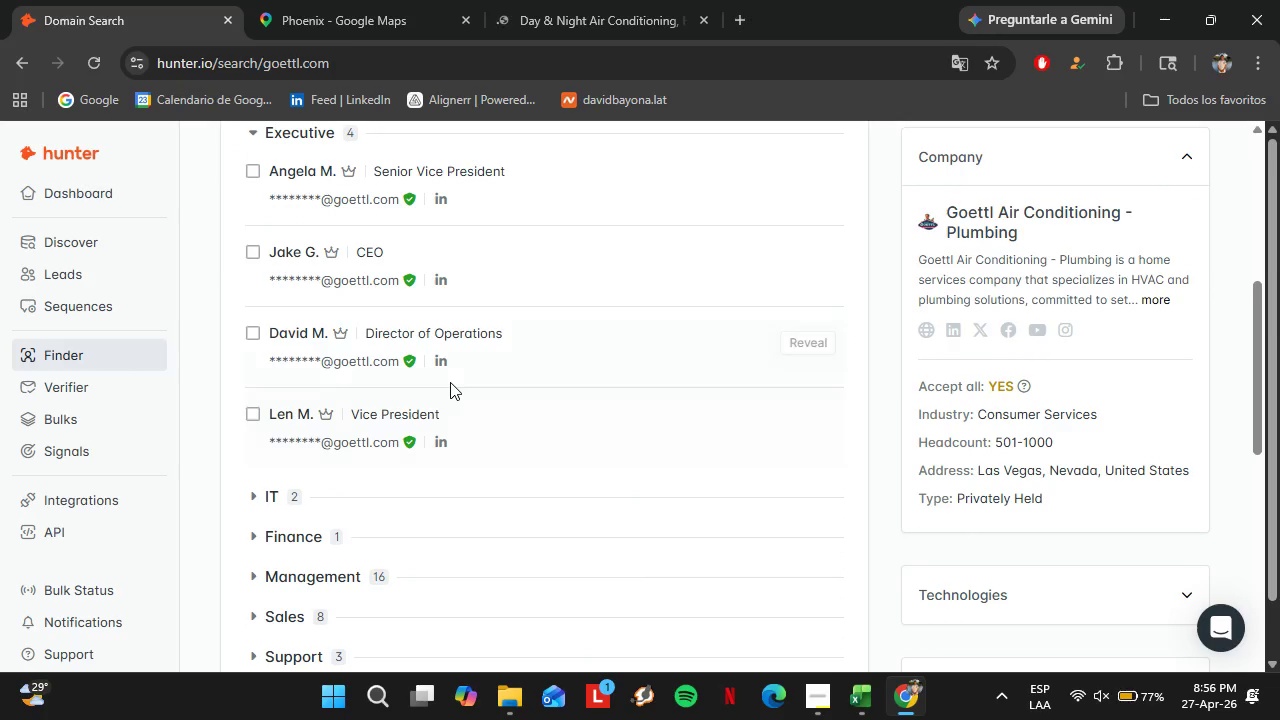 
scroll: coordinate [453, 404], scroll_direction: up, amount: 1.0
 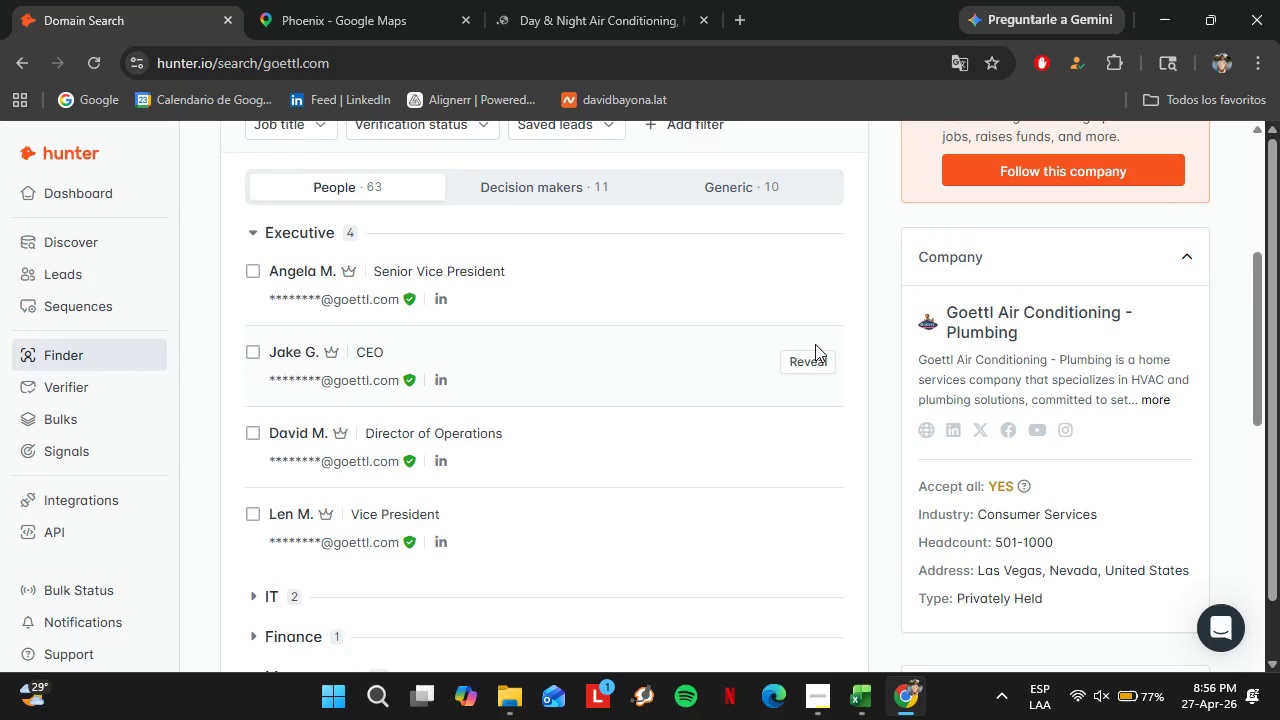 
wait(7.38)
 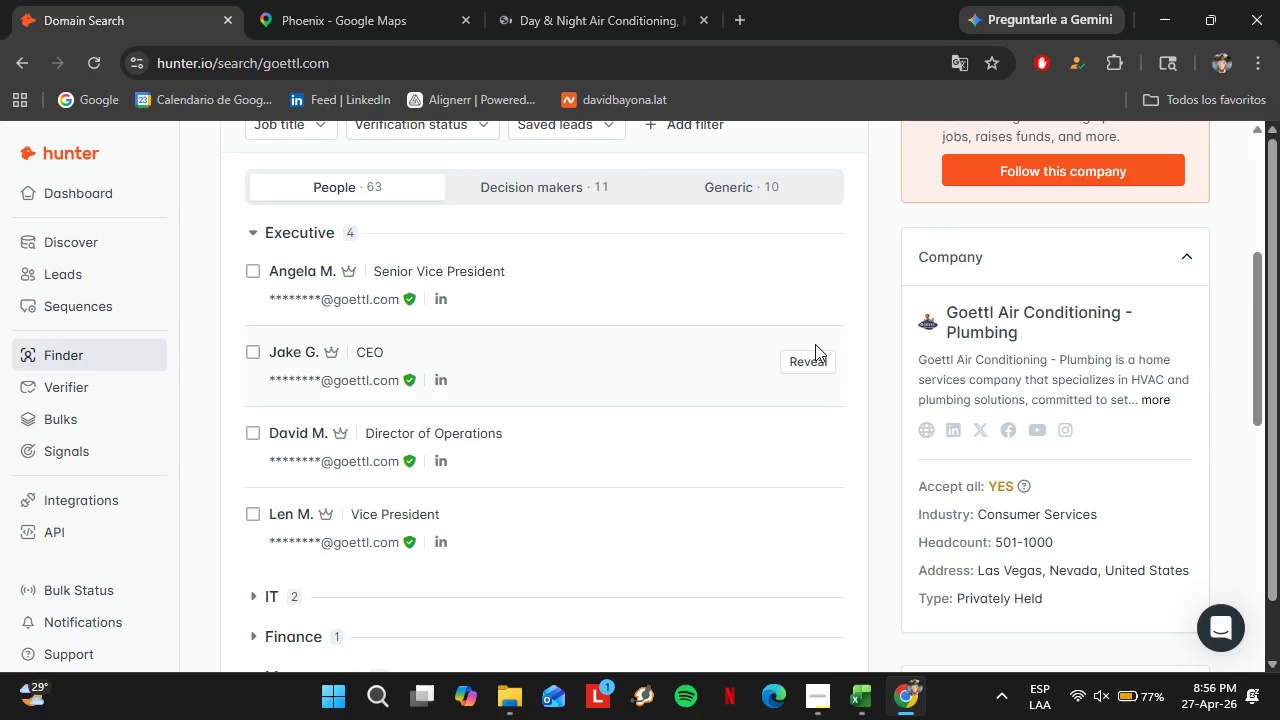 
left_click([807, 371])
 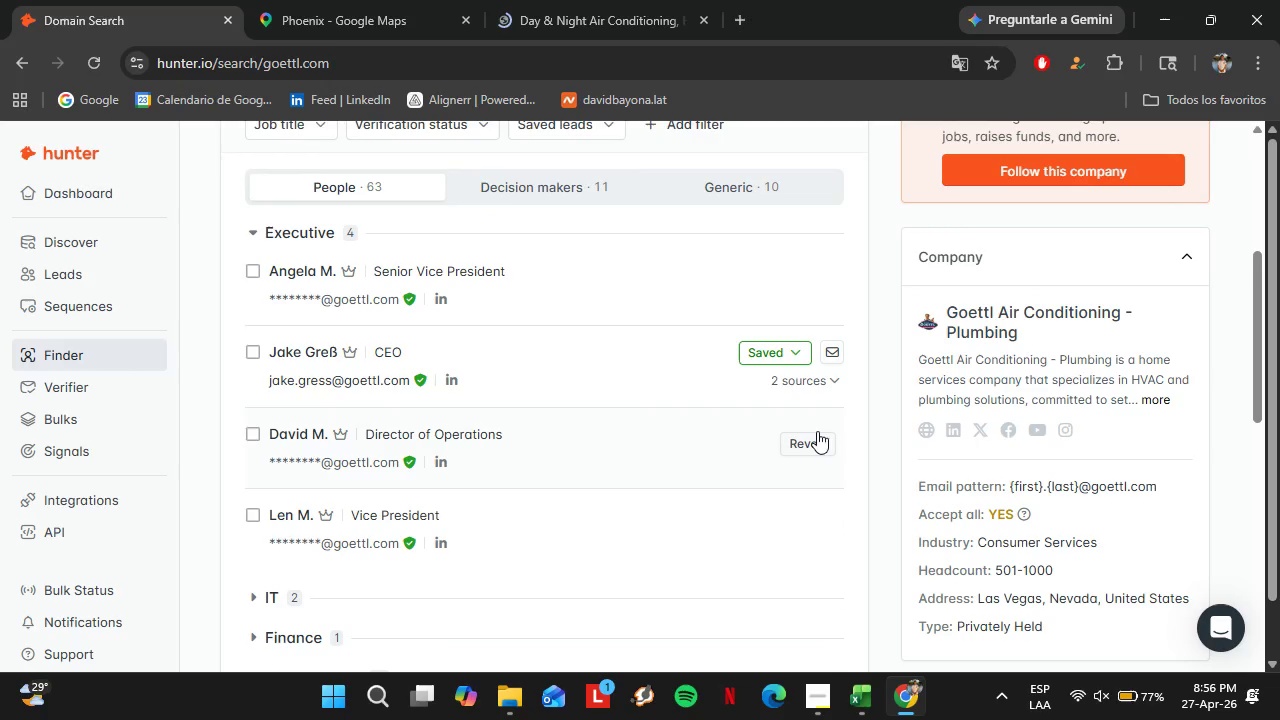 
left_click([792, 348])
 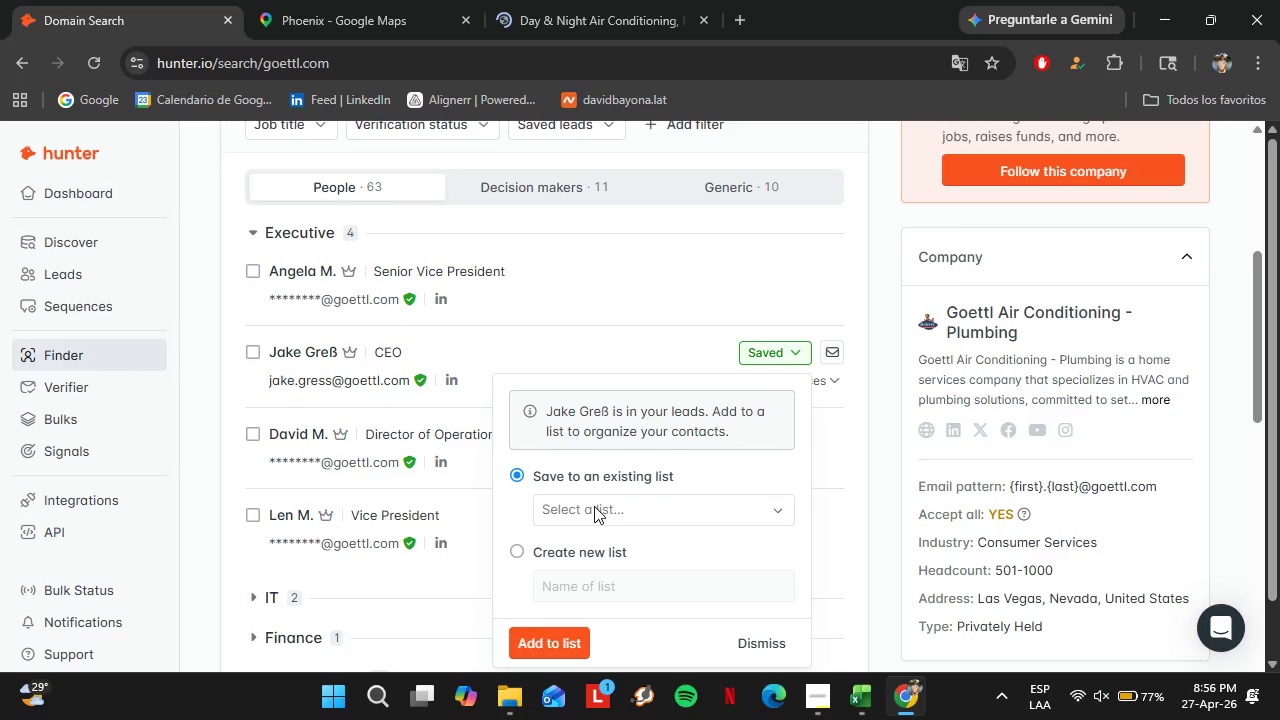 
left_click([594, 508])
 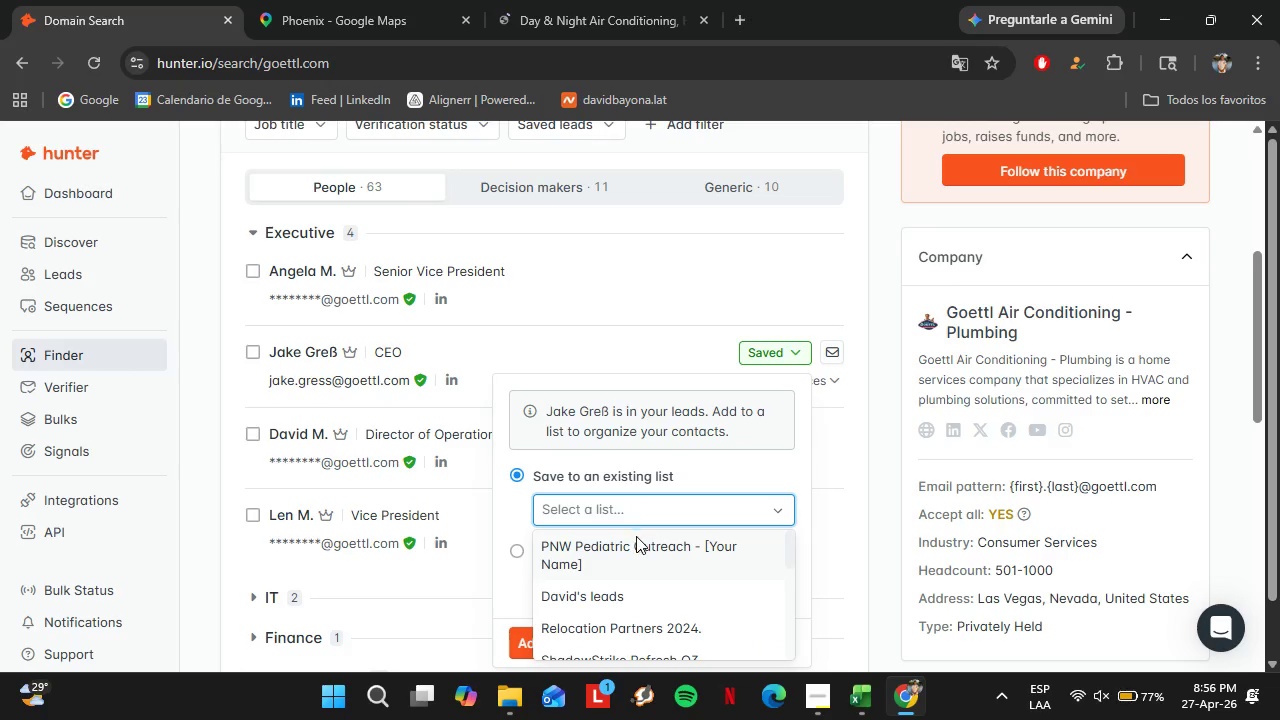 
scroll: coordinate [641, 563], scroll_direction: down, amount: 3.0
 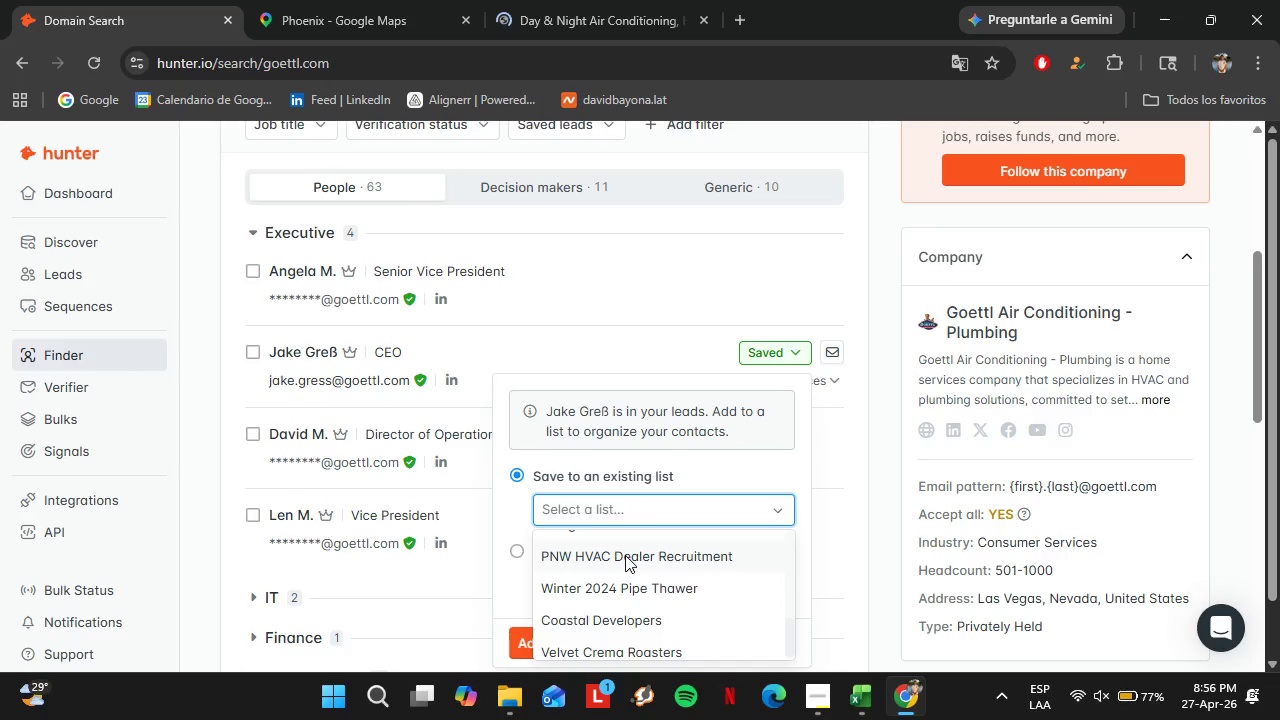 
left_click([625, 554])
 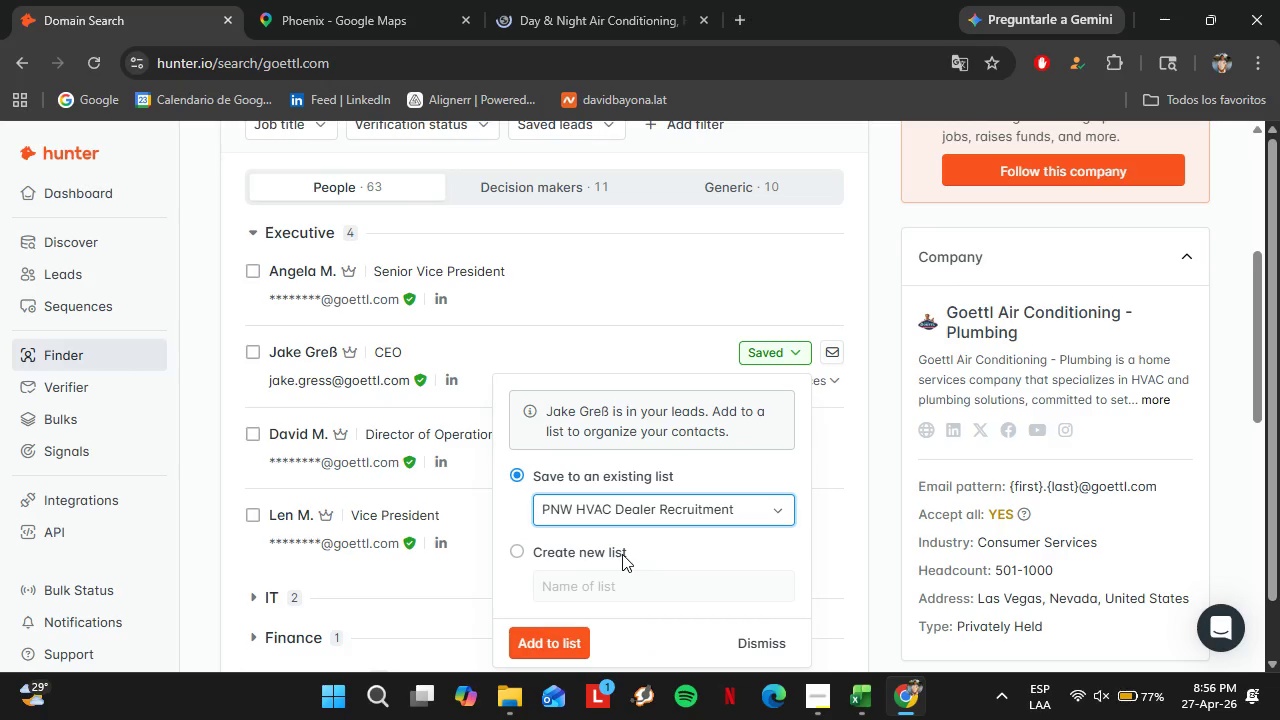 
left_click([536, 648])
 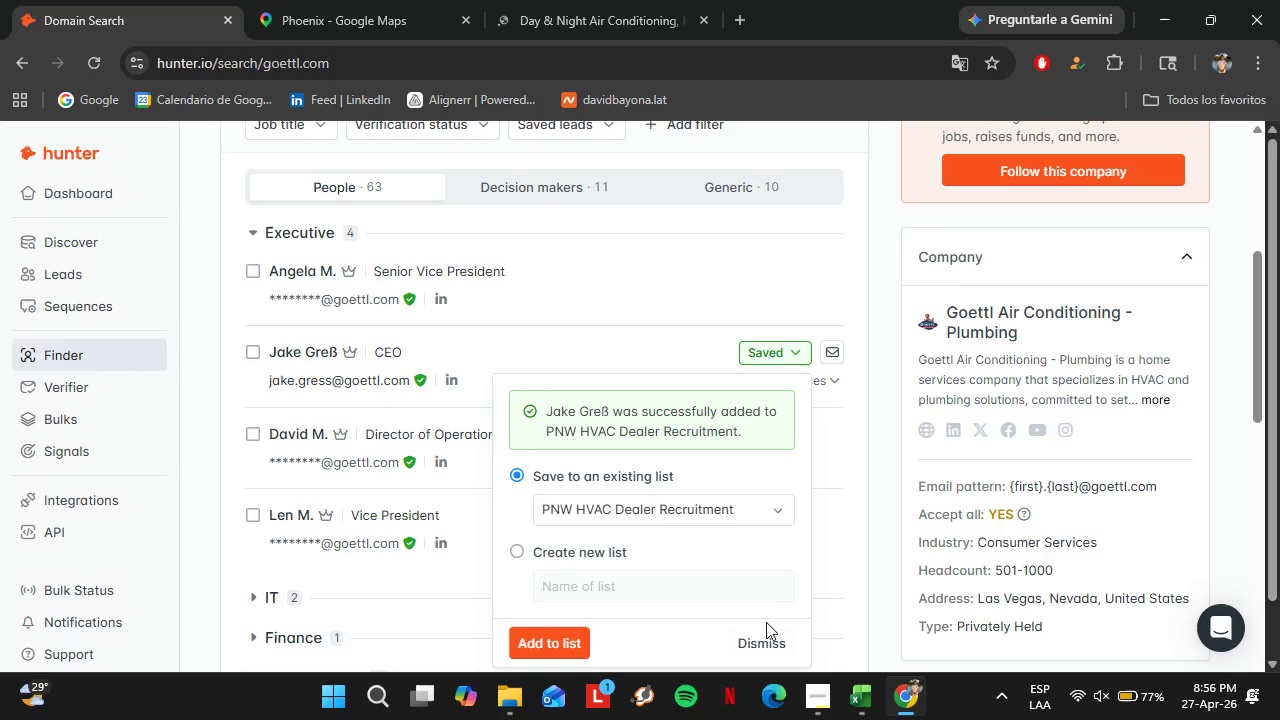 
left_click([758, 642])
 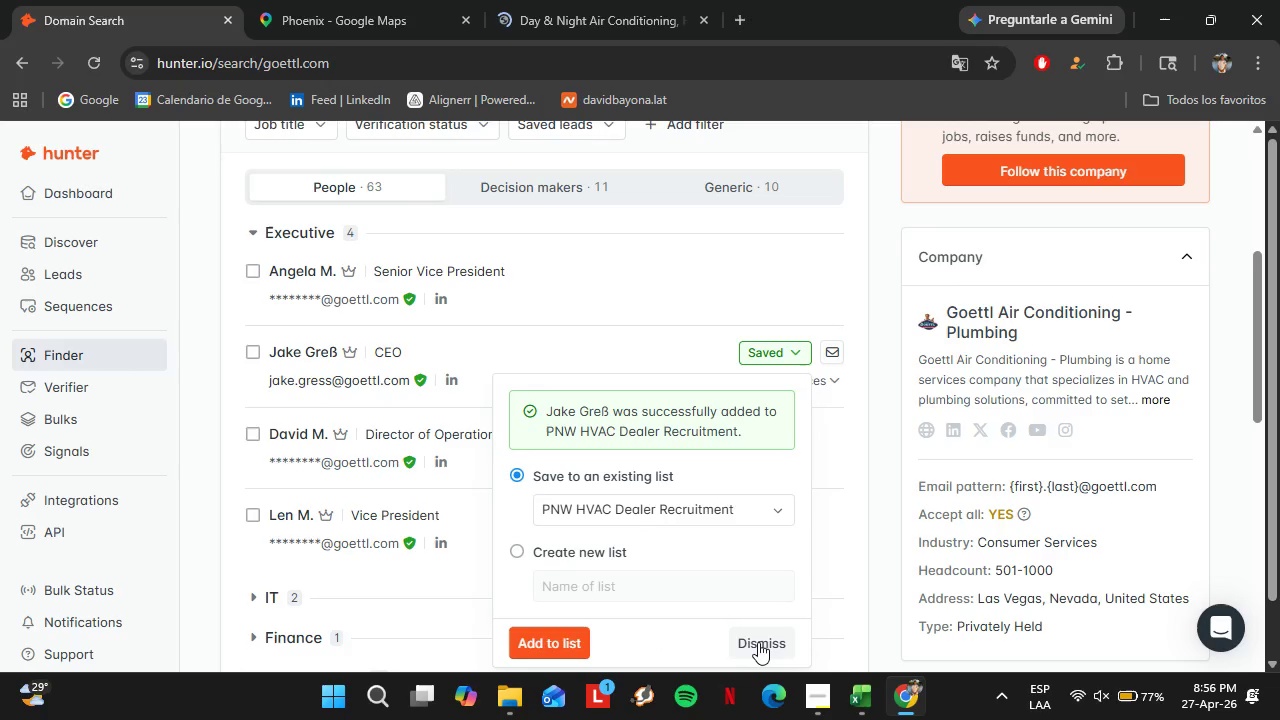 
scroll: coordinate [568, 512], scroll_direction: up, amount: 3.0
 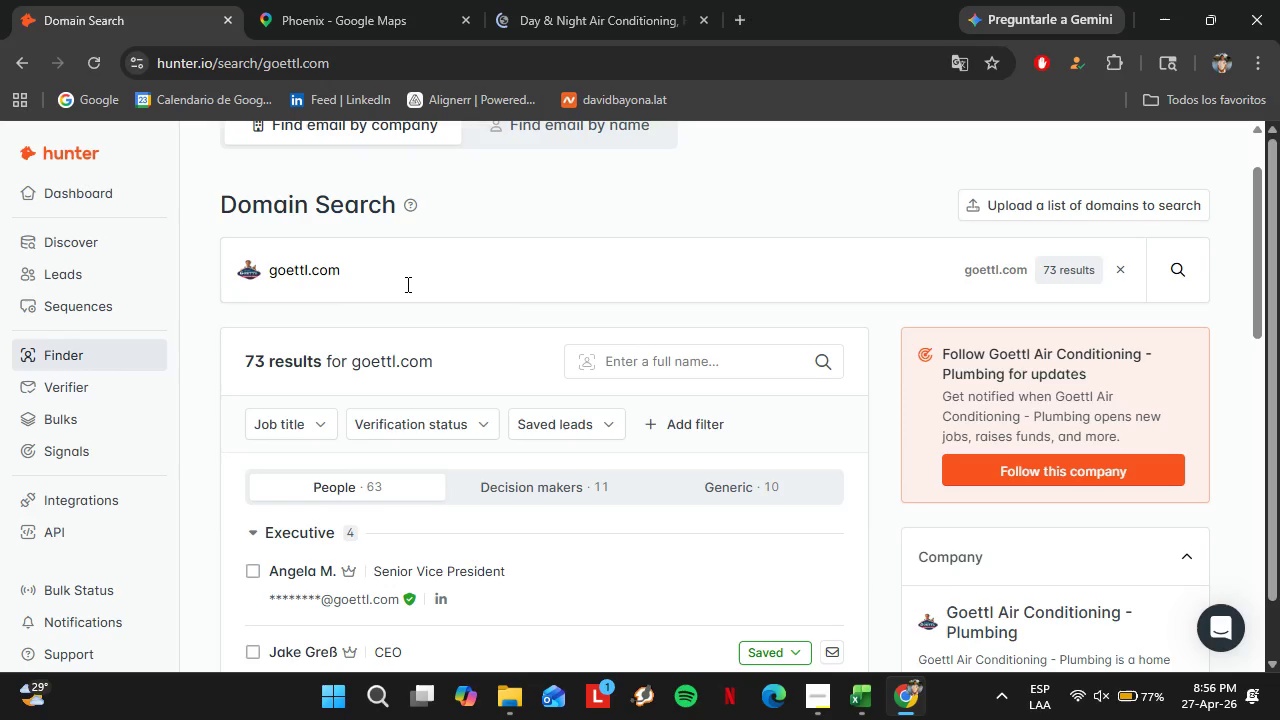 
left_click_drag(start_coordinate=[357, 263], to_coordinate=[253, 263])
 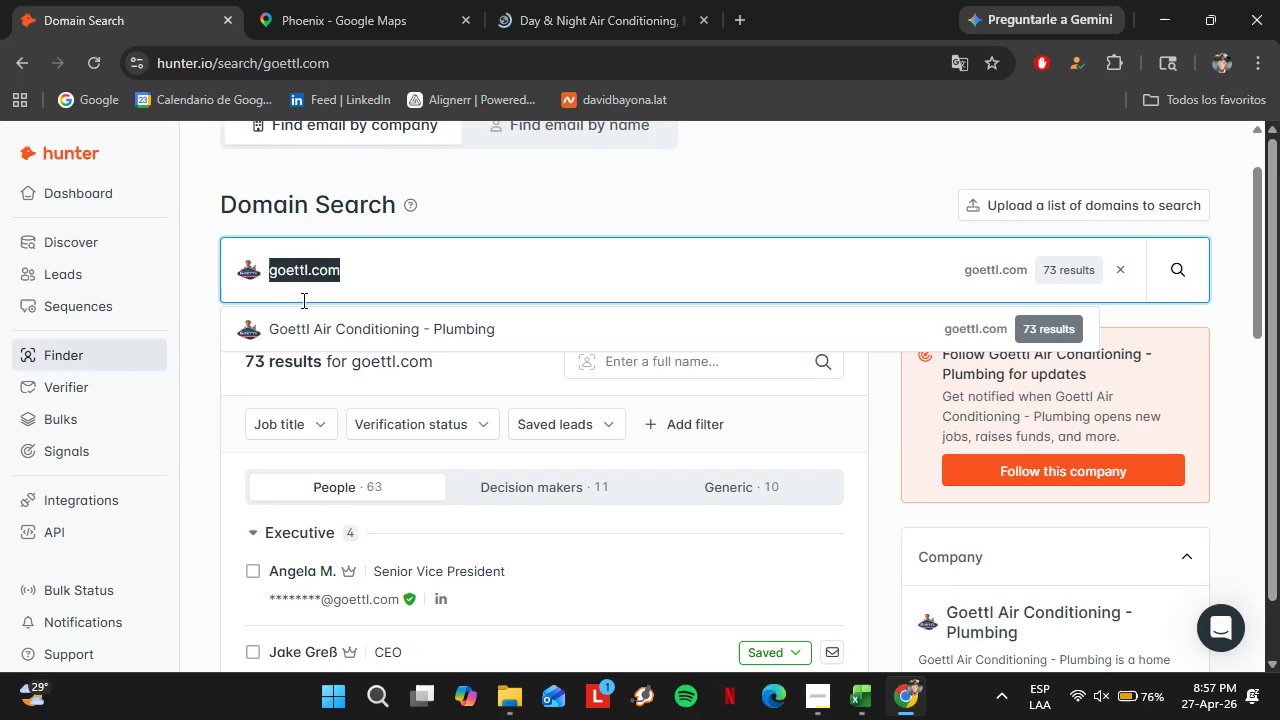 
wait(12.0)
 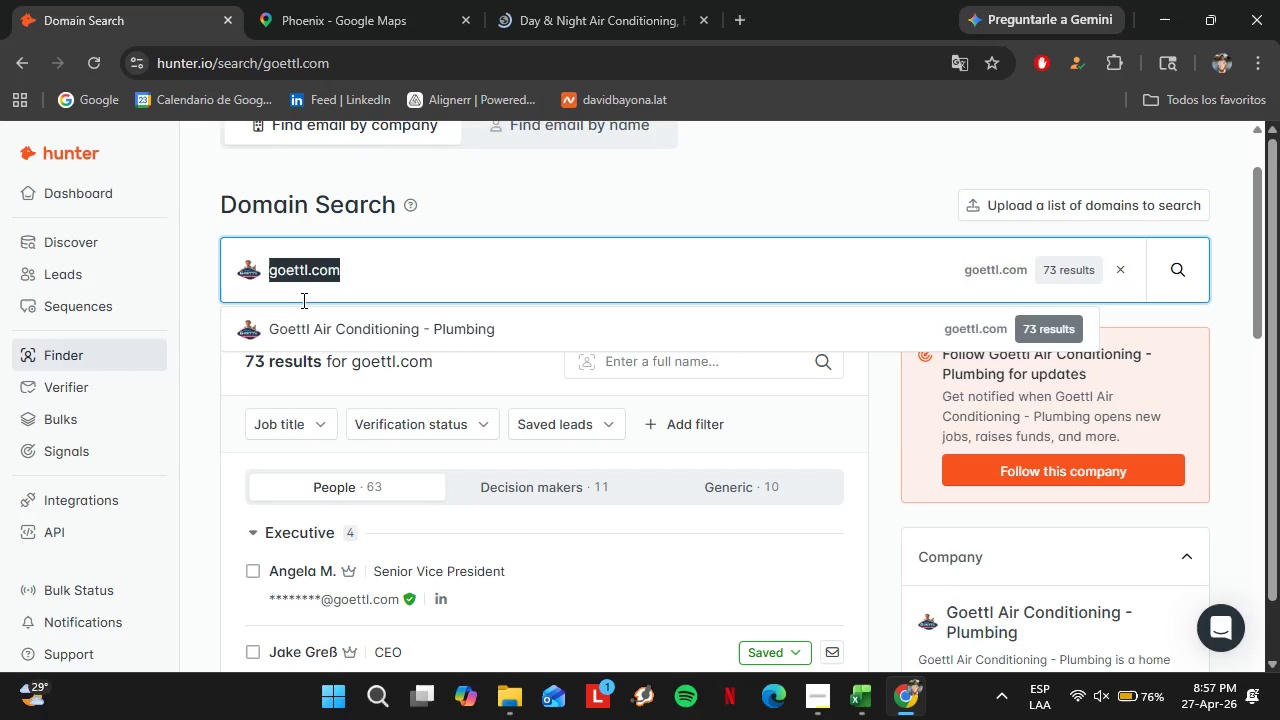 
type(pippinbrothers.com)
 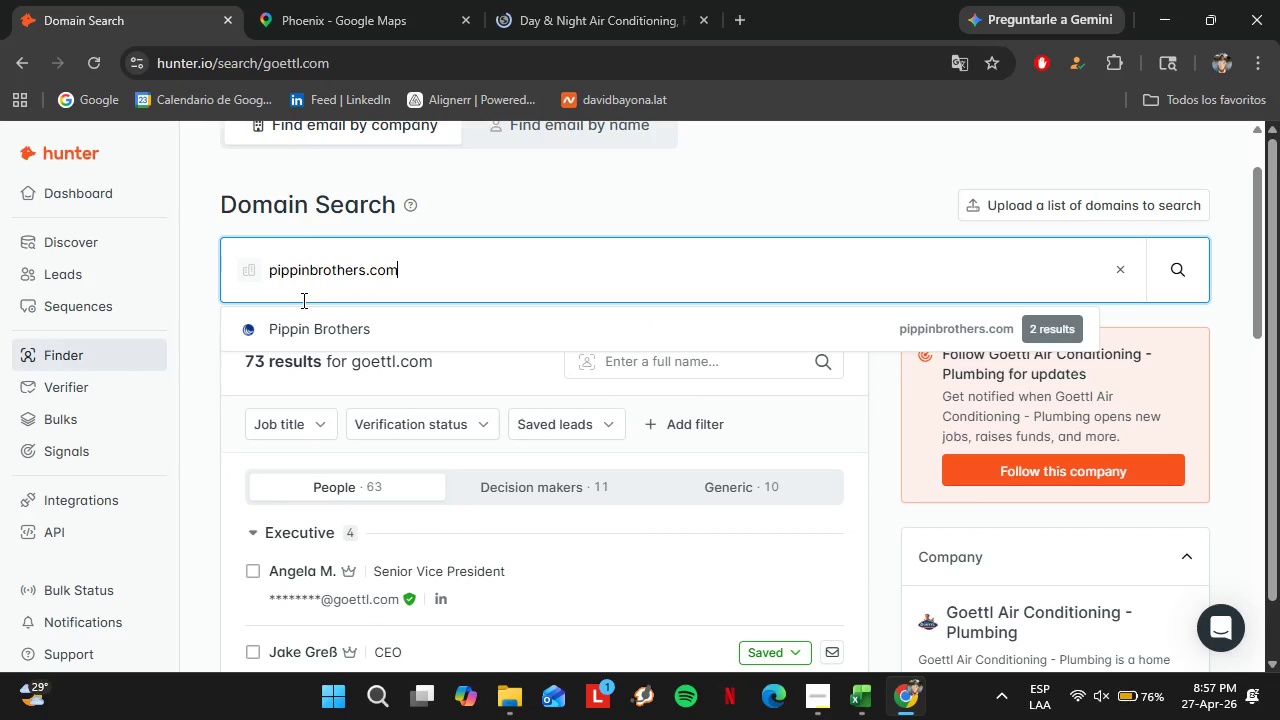 
key(Enter)
 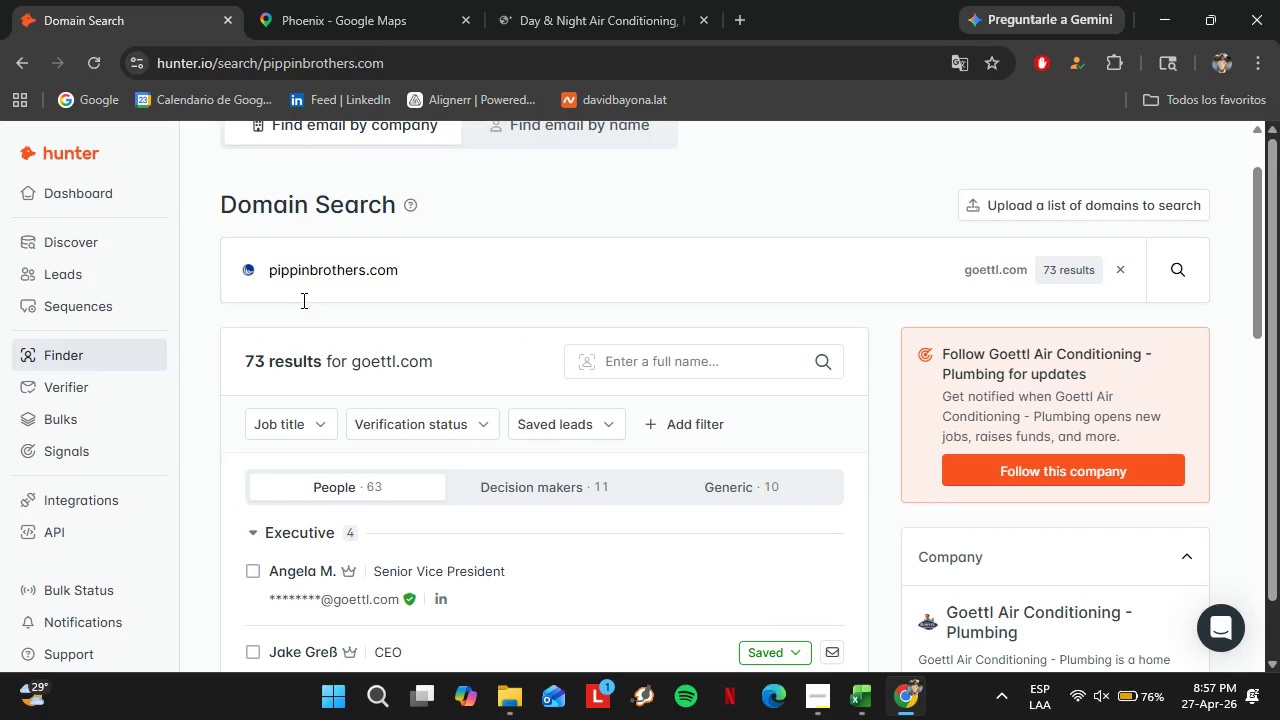 
scroll: coordinate [464, 317], scroll_direction: down, amount: 2.0
 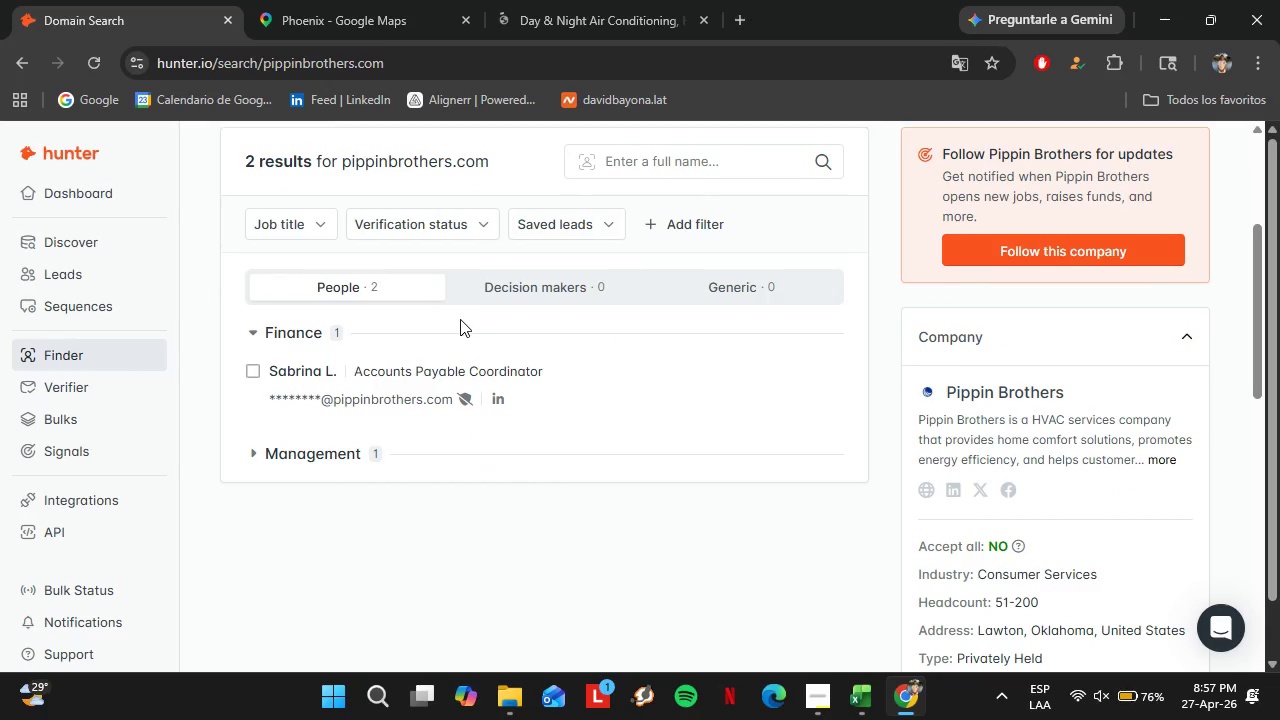 
left_click([304, 365])
 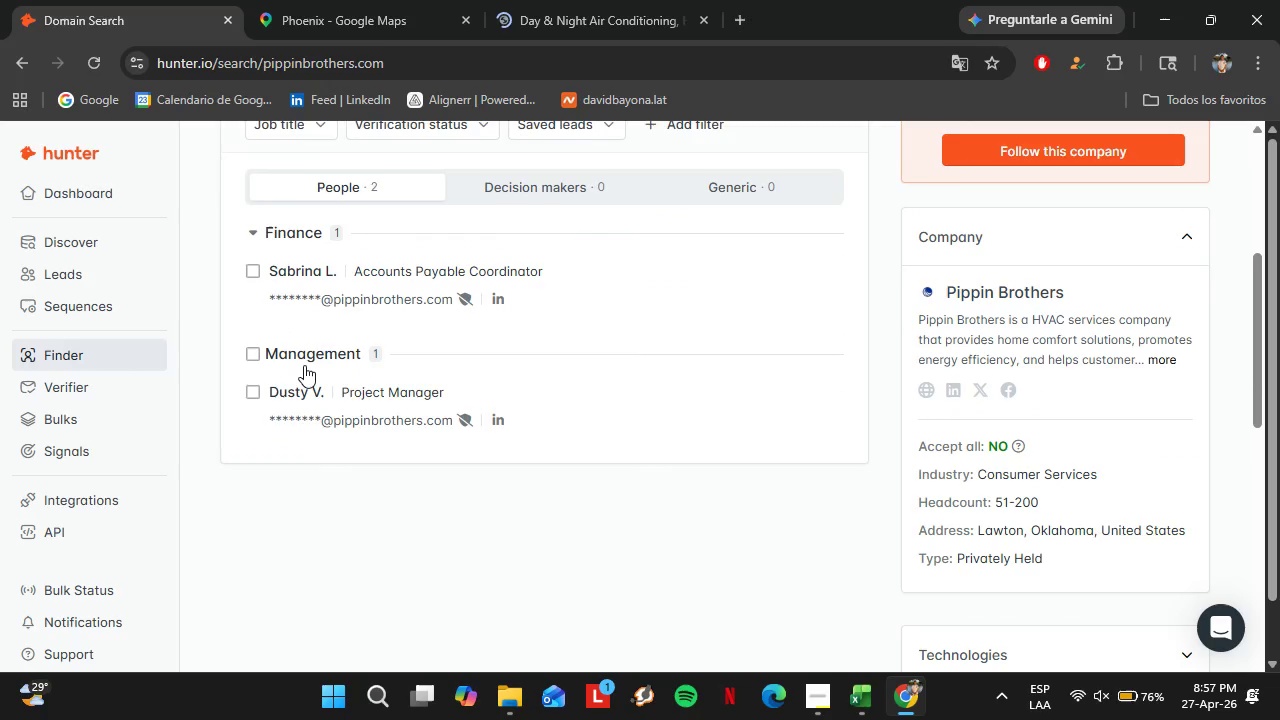 
scroll: coordinate [458, 319], scroll_direction: down, amount: 1.0
 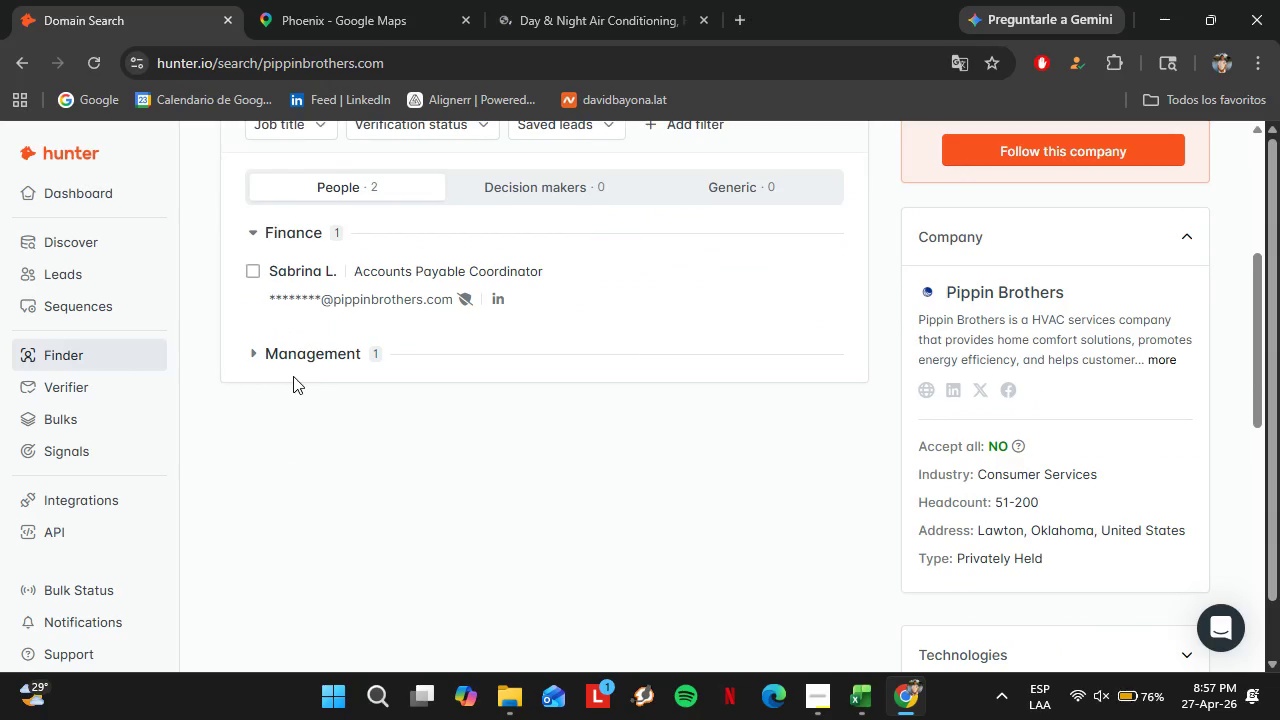 
double_click([304, 365])
 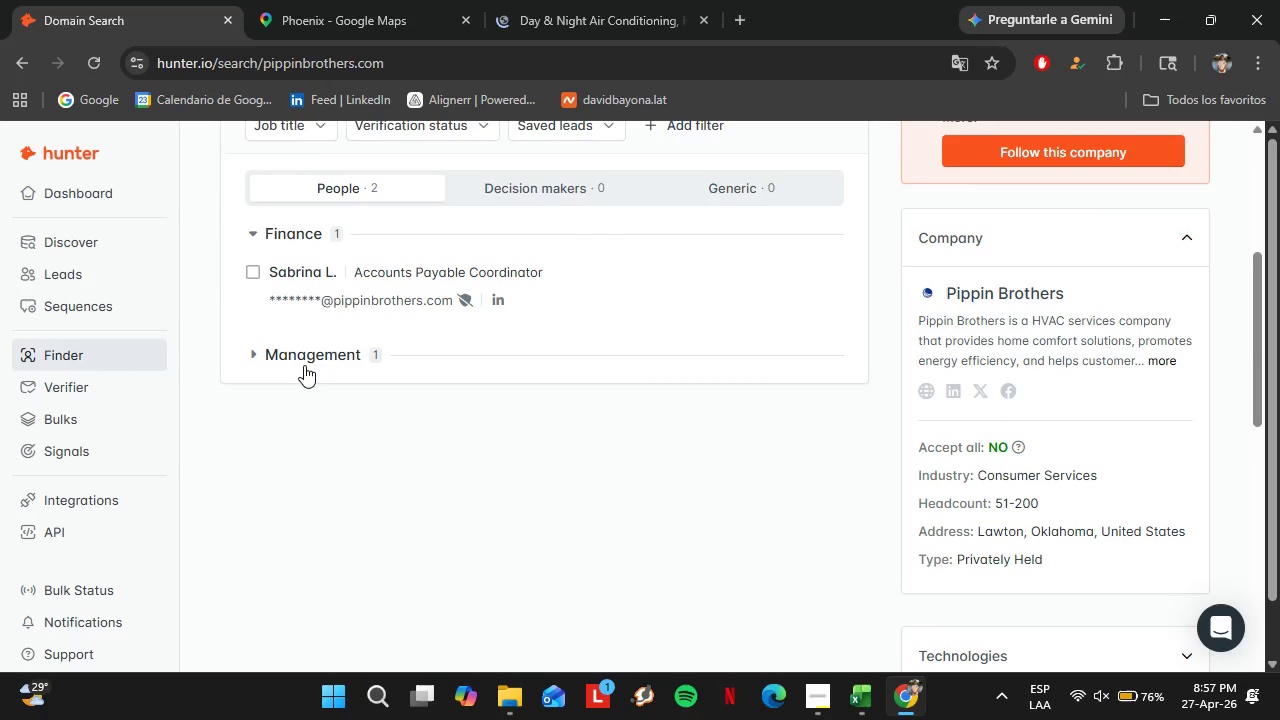 
left_click_drag(start_coordinate=[429, 260], to_coordinate=[250, 251])
 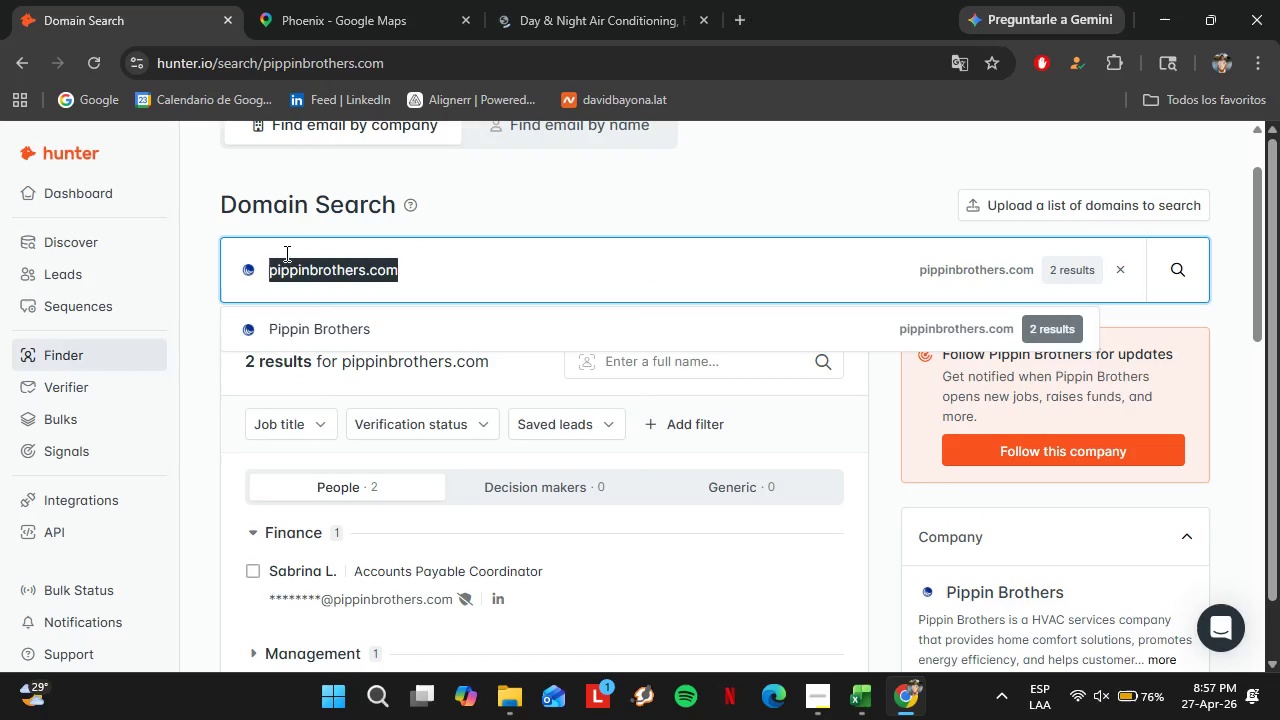 
scroll: coordinate [304, 365], scroll_direction: up, amount: 3.0
 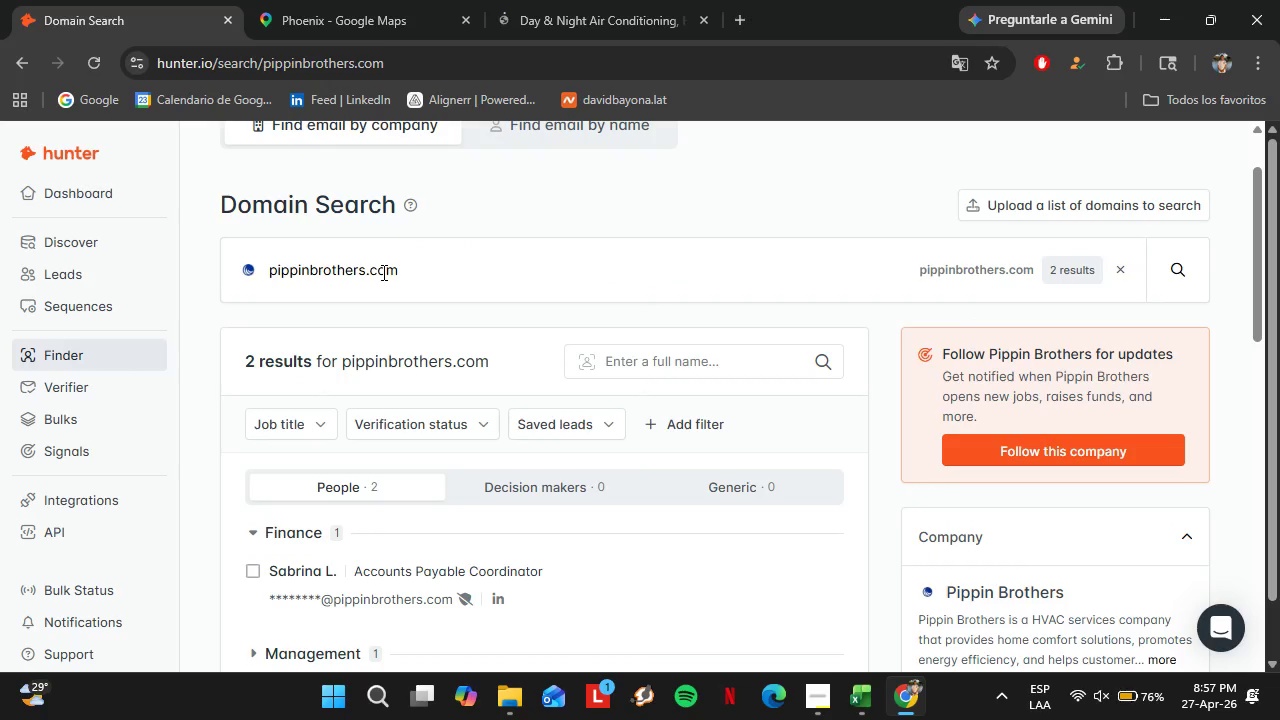 
type(wyattworks.com)
 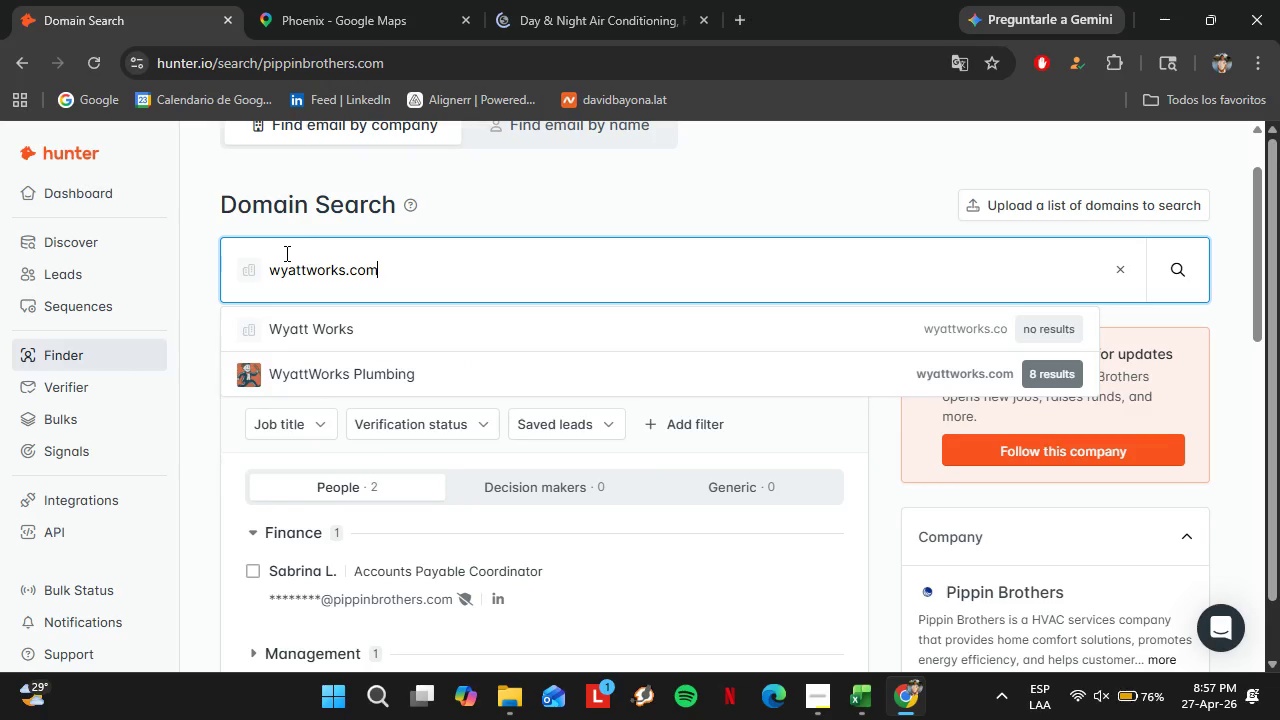 
key(Enter)
 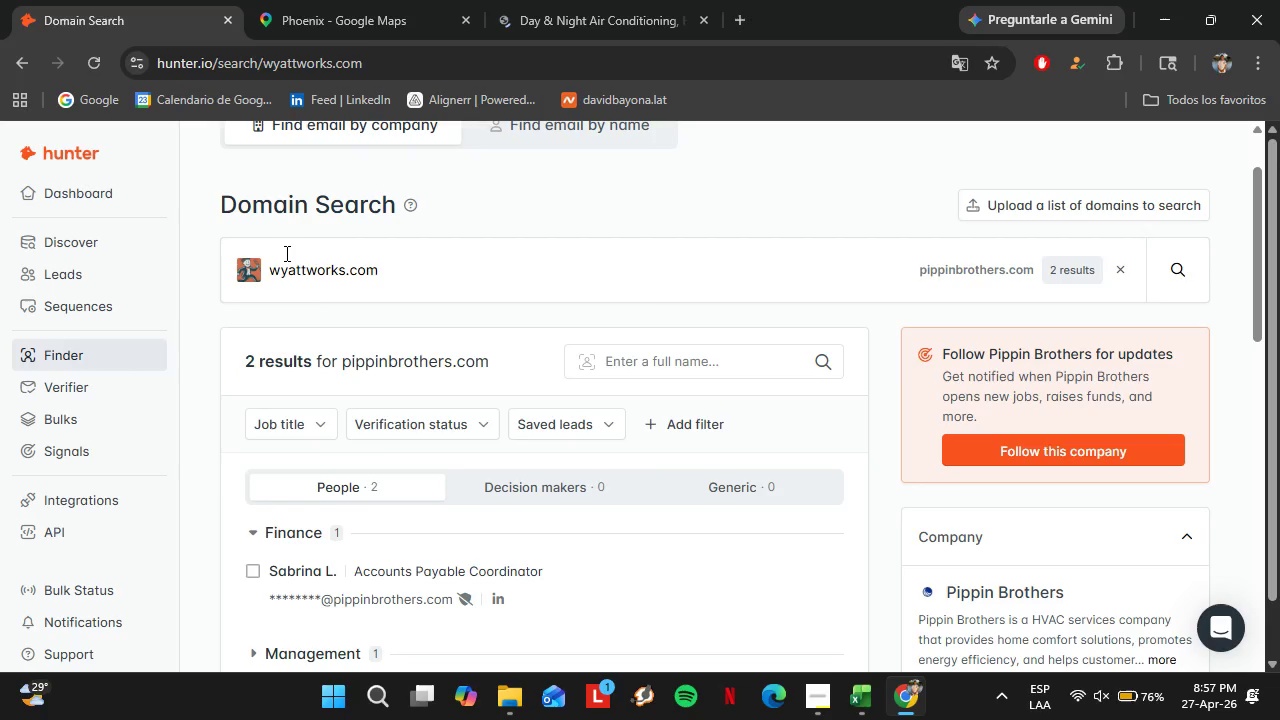 
scroll: coordinate [577, 371], scroll_direction: down, amount: 3.0
 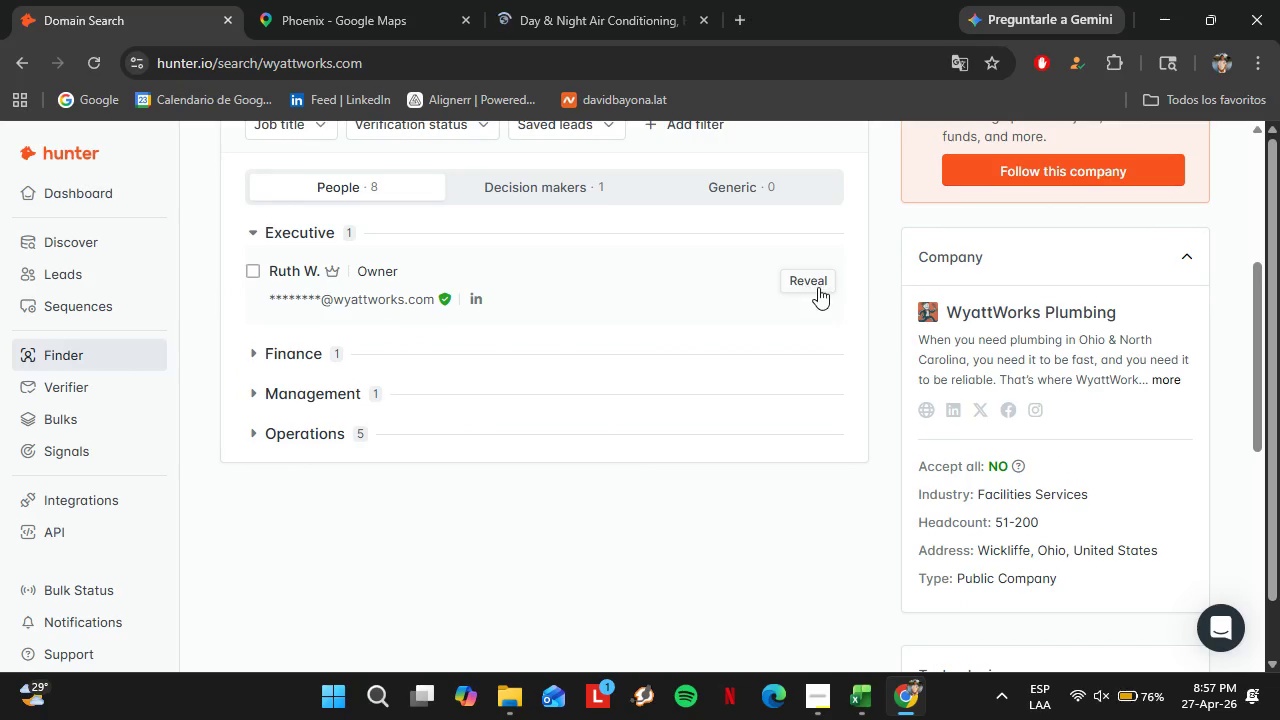 
left_click([817, 286])
 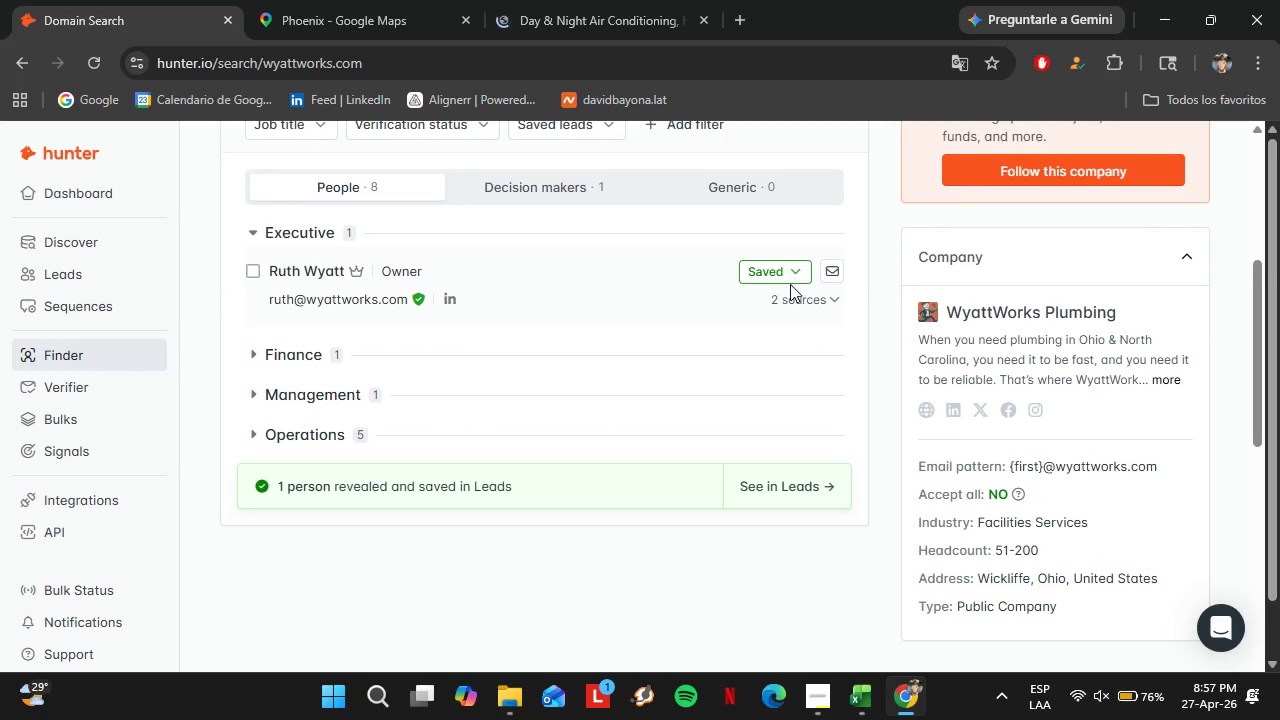 
left_click([776, 275])
 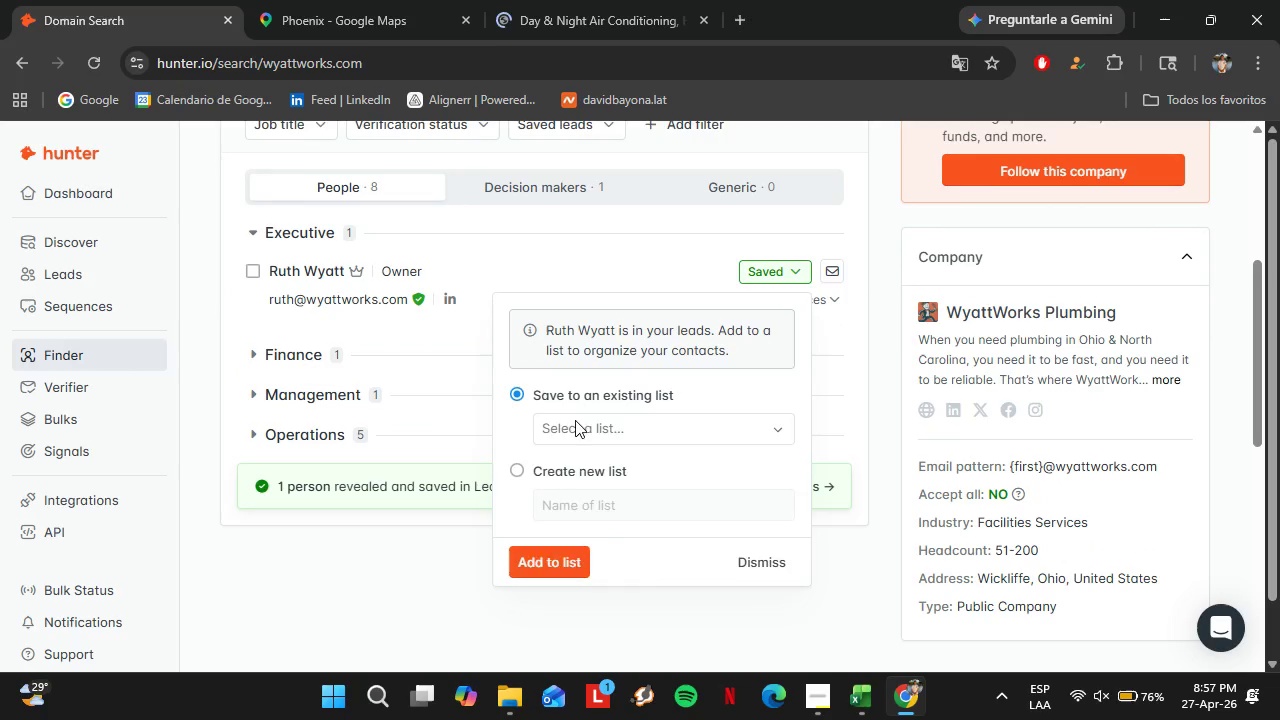 
scroll: coordinate [659, 465], scroll_direction: down, amount: 2.0
 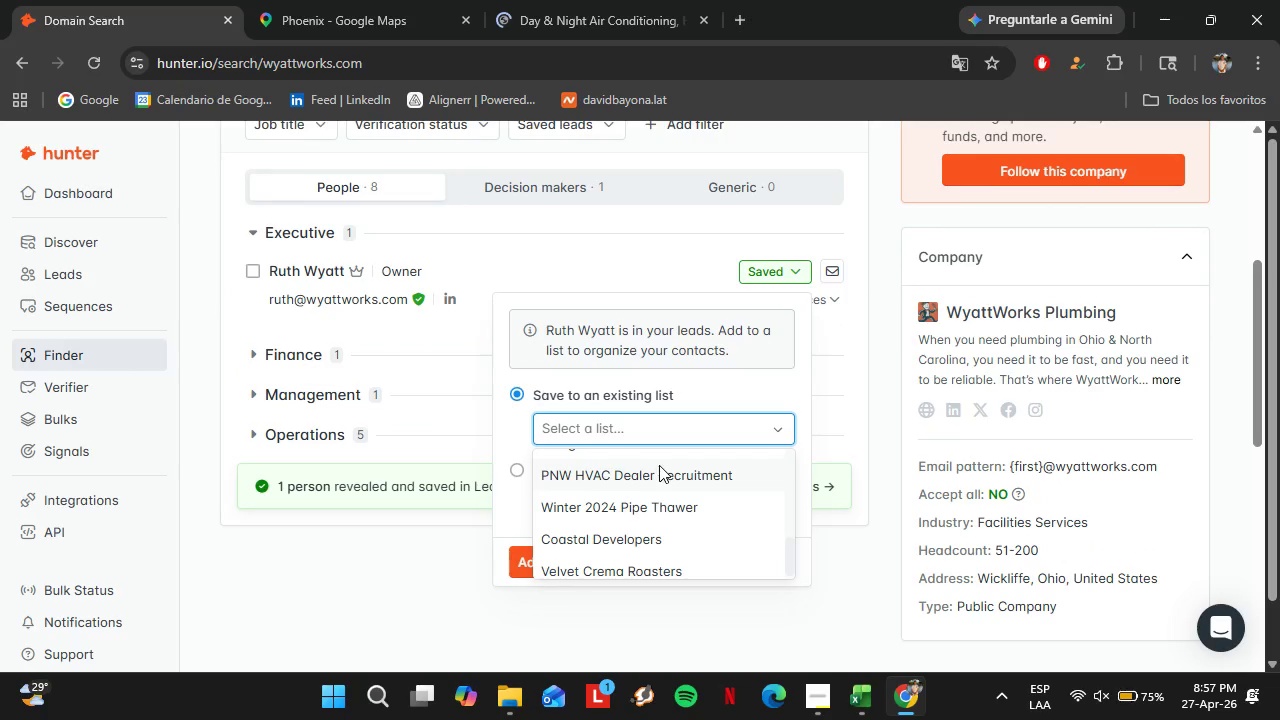 
left_click([651, 470])
 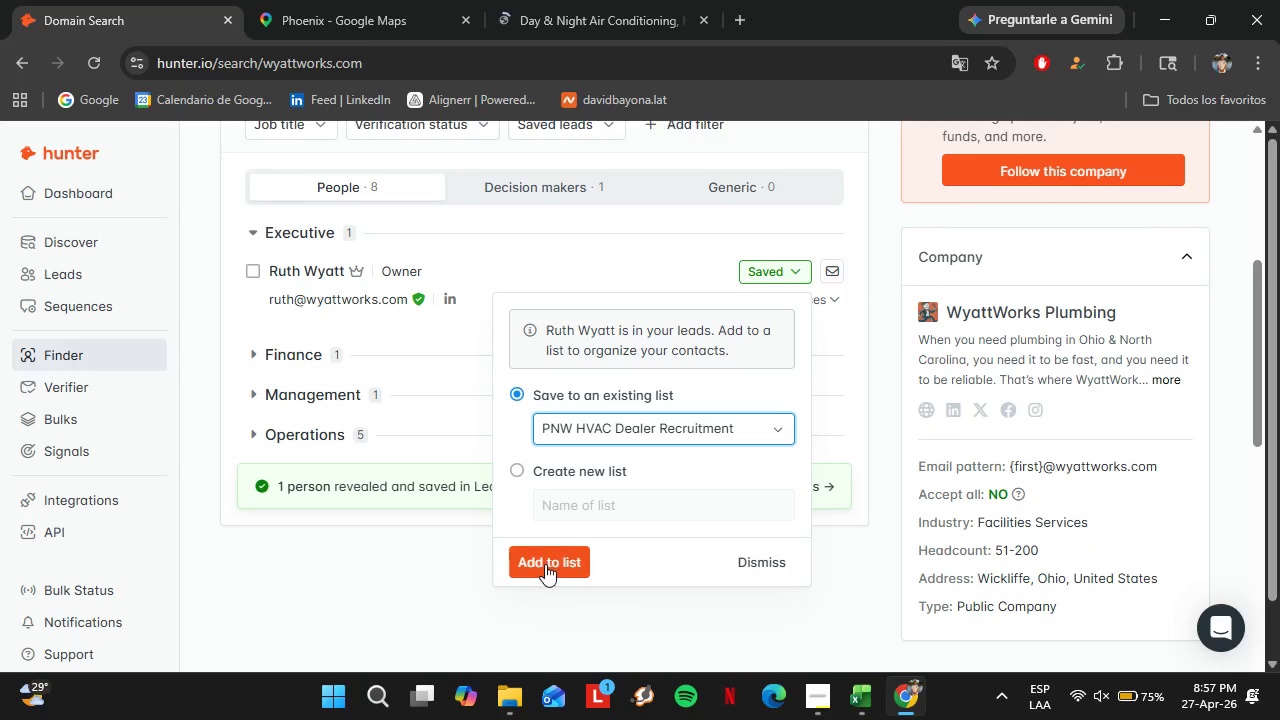 
left_click([545, 563])
 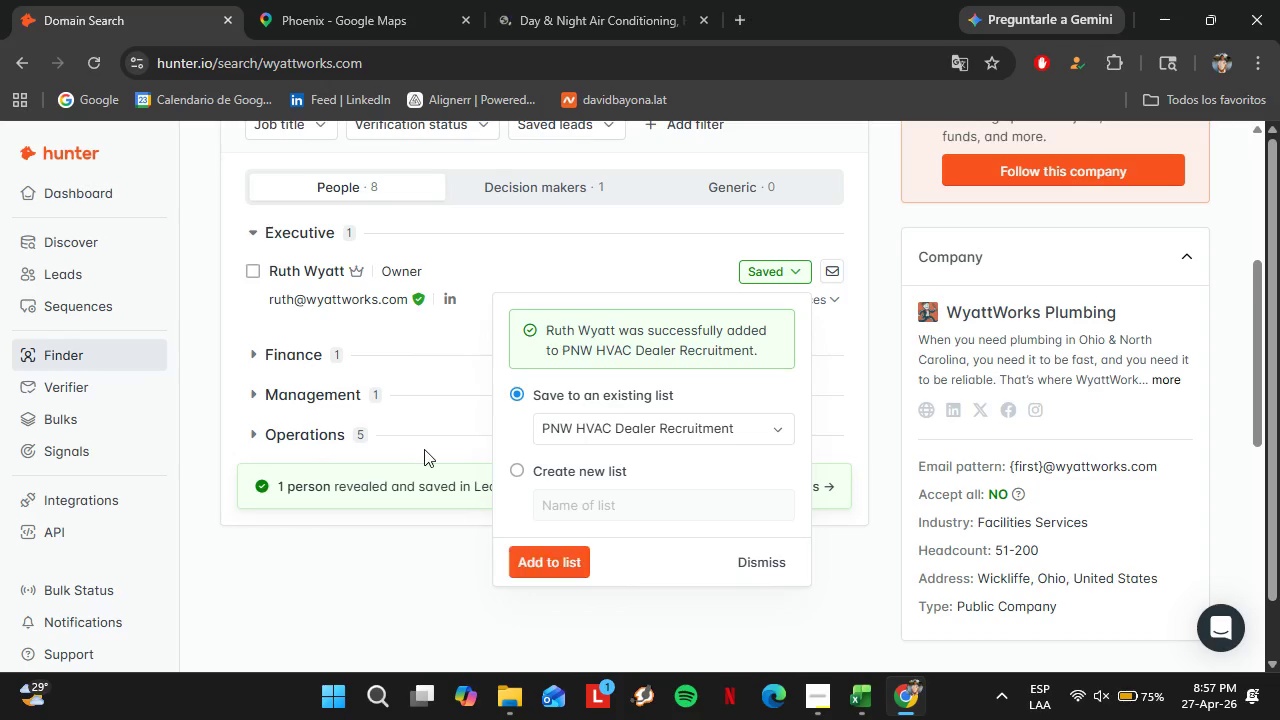 
scroll: coordinate [424, 448], scroll_direction: up, amount: 1.0
 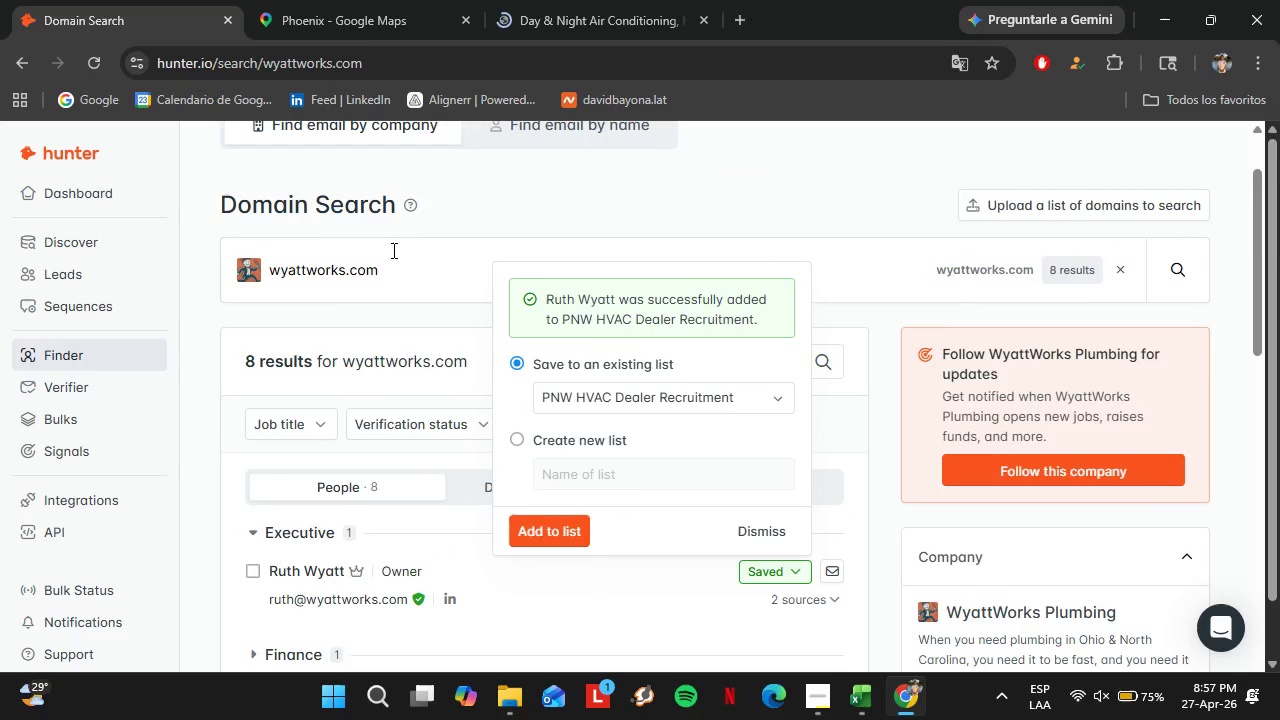 
left_click([410, 240])
 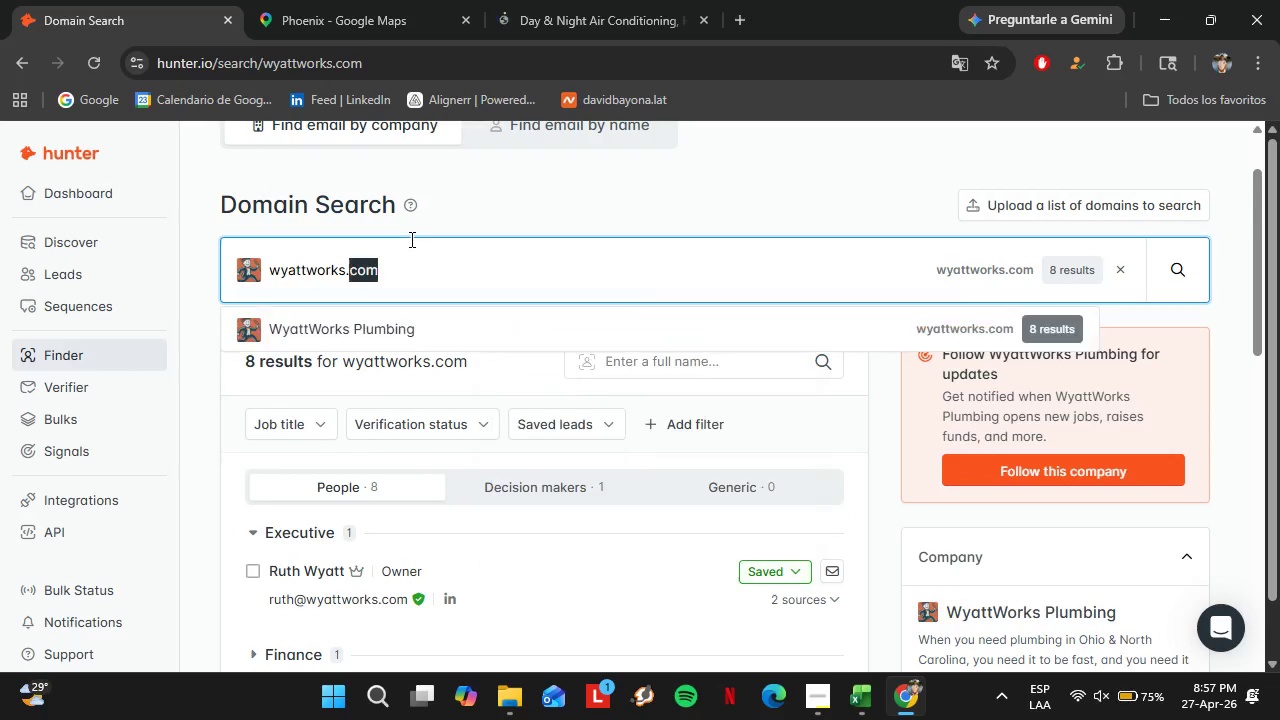 
triple_click([410, 239])
 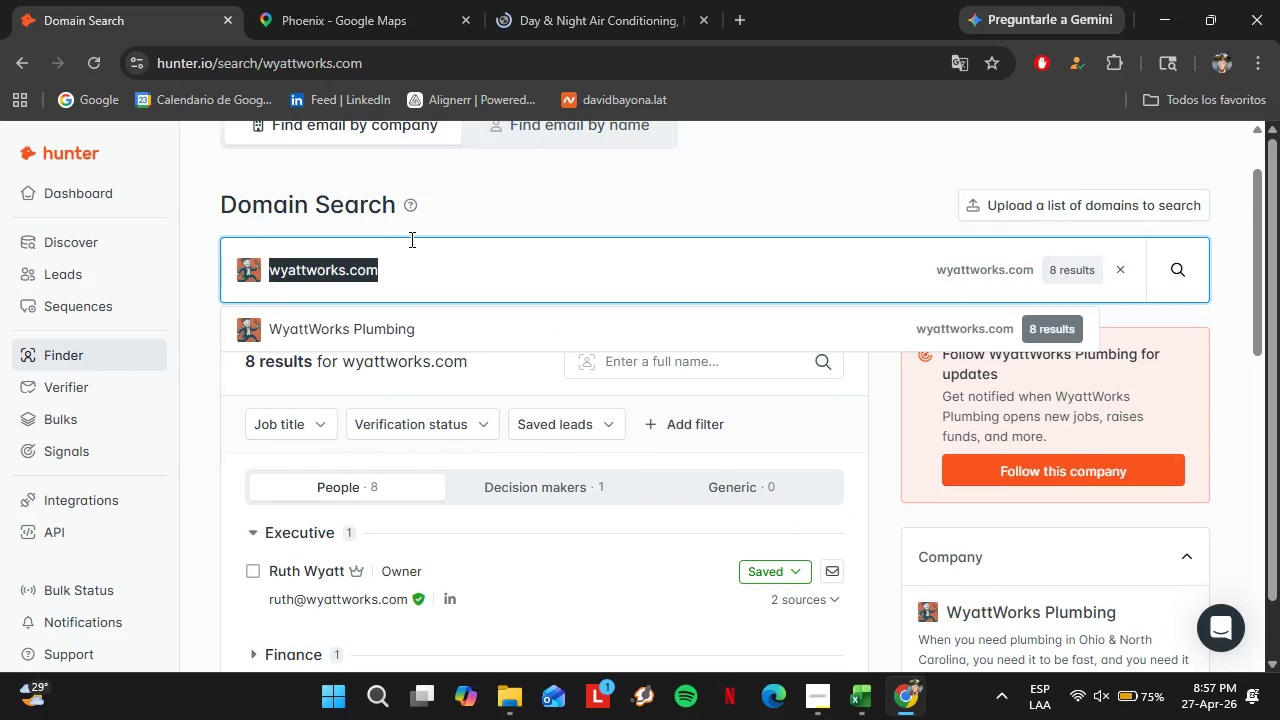 
type(dwyer-servicew.)
key(Backspace)
key(Backspace)
type(s.com)
 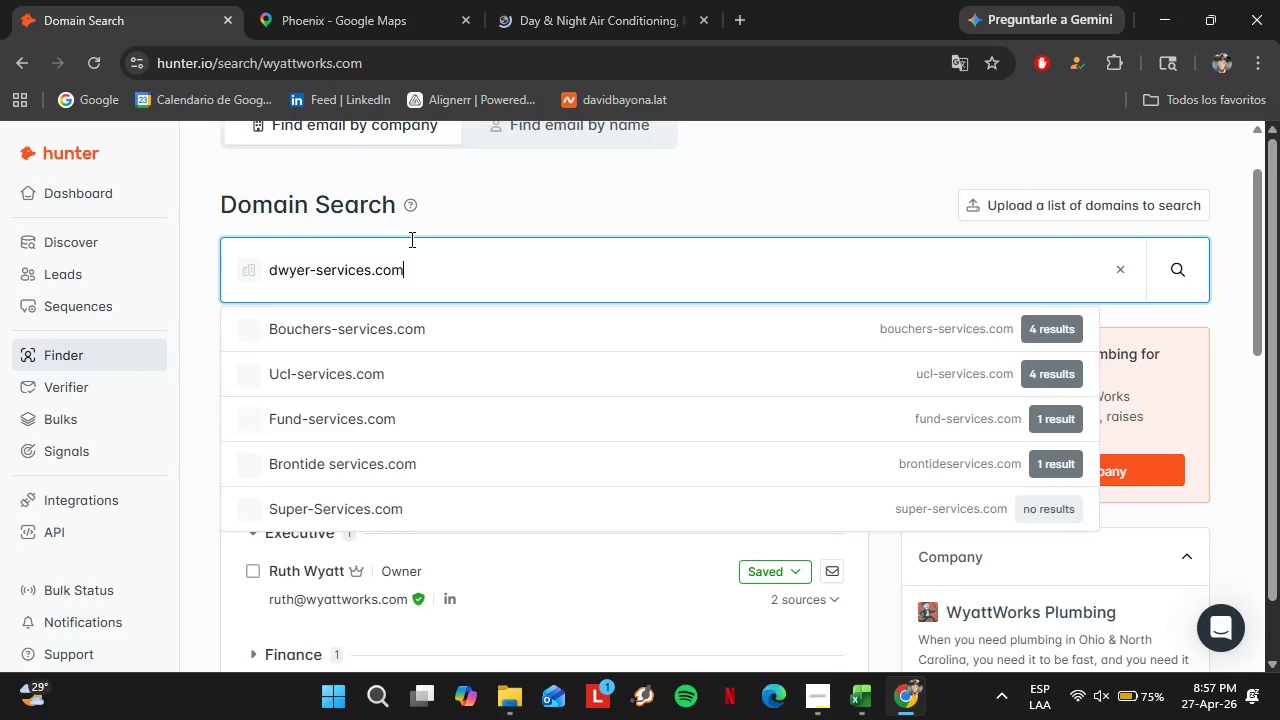 
key(Enter)
 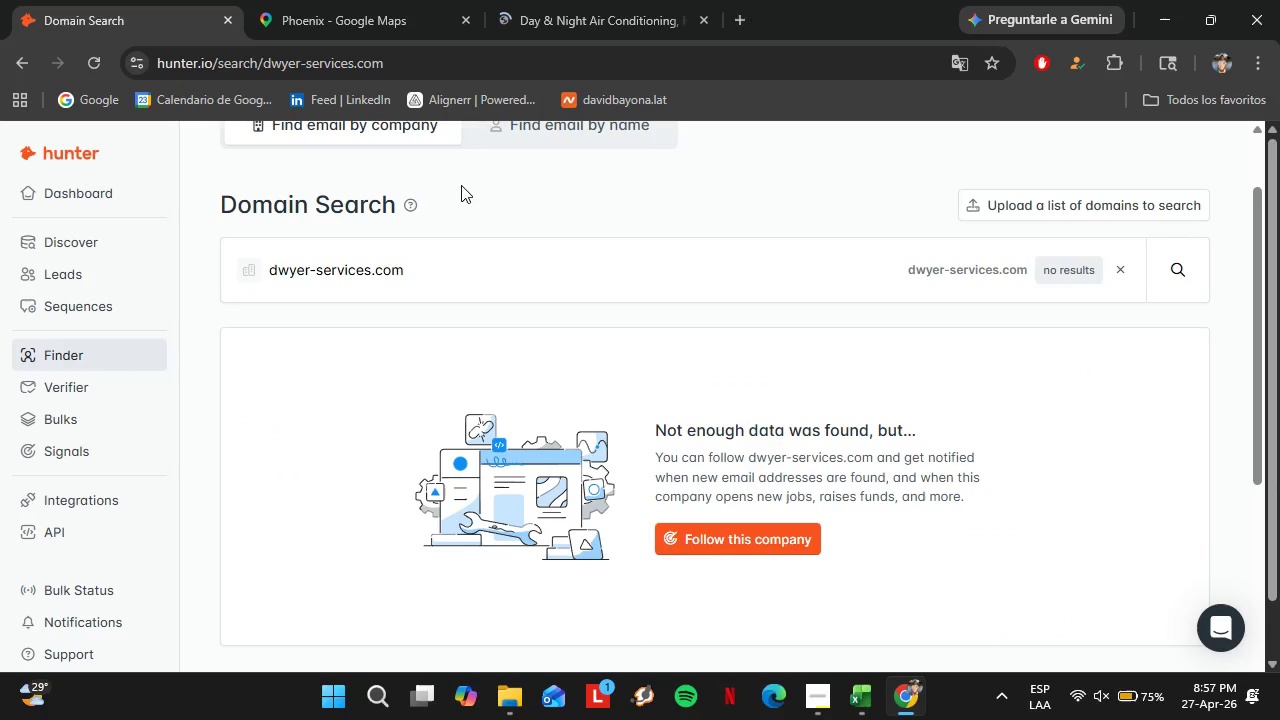 
left_click_drag(start_coordinate=[465, 238], to_coordinate=[260, 248])
 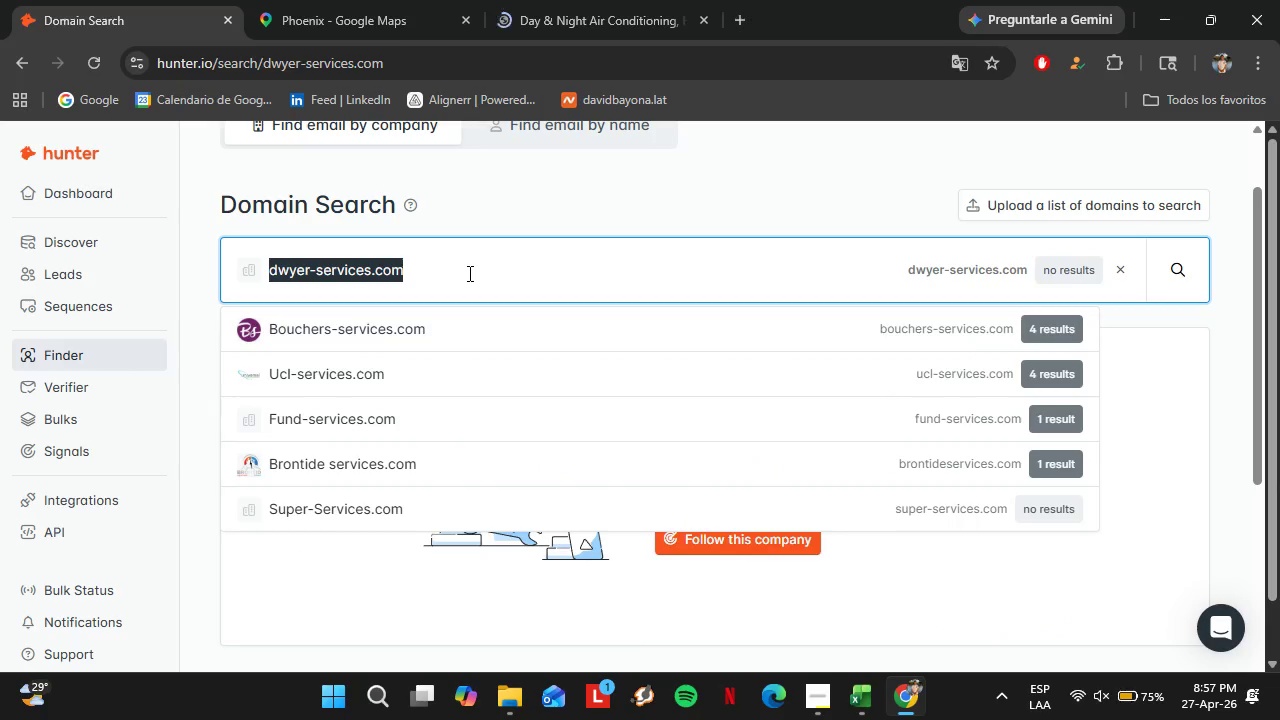 
type(fourseasonsheatingcooling)
 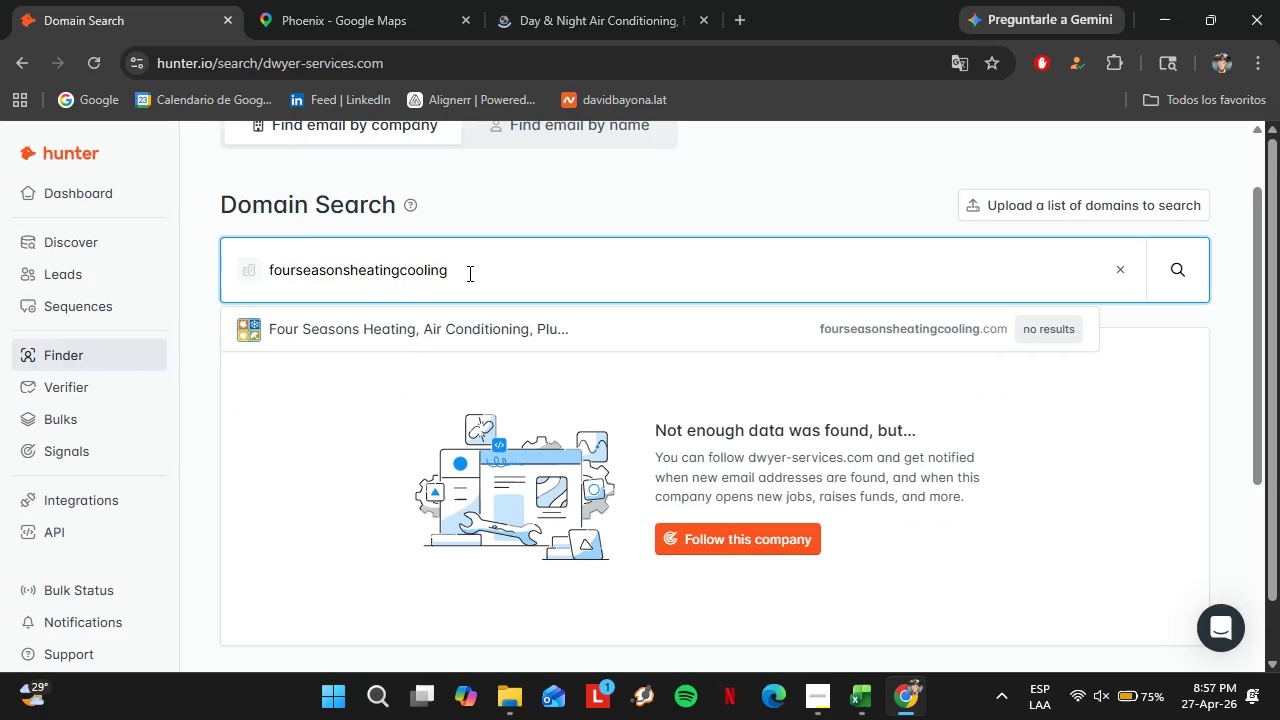 
key(ArrowDown)
 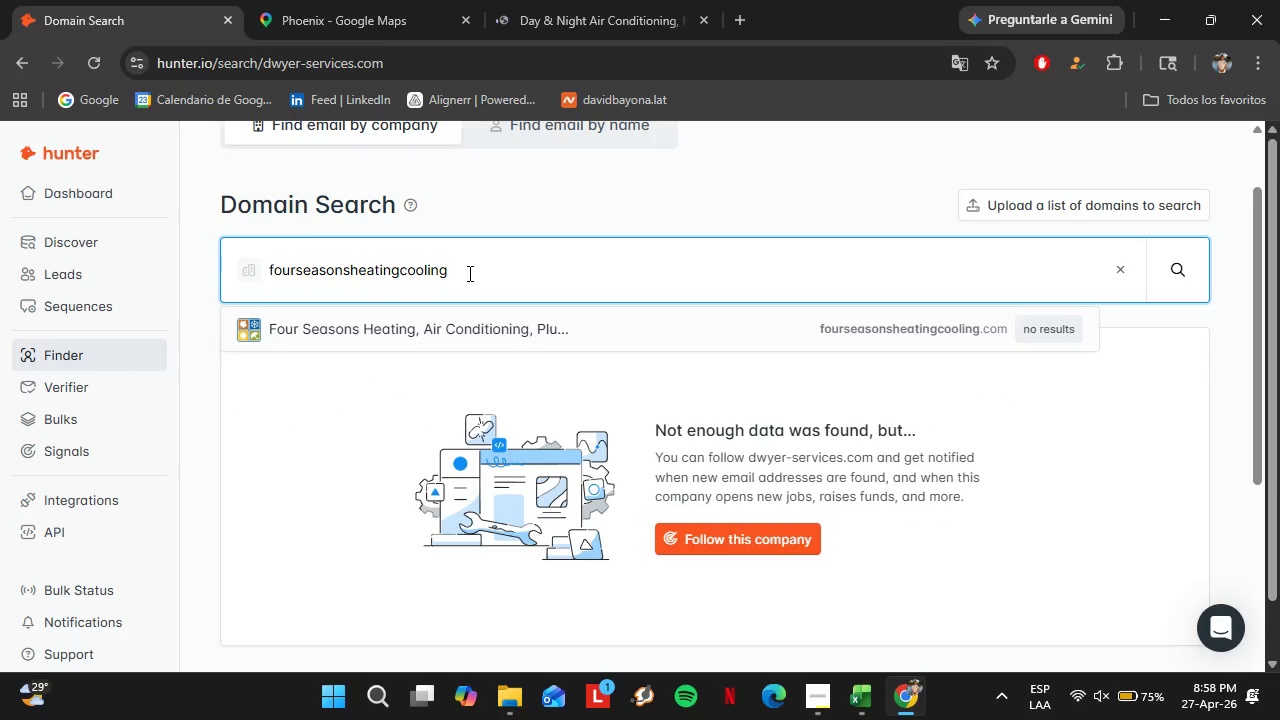 
key(Enter)
 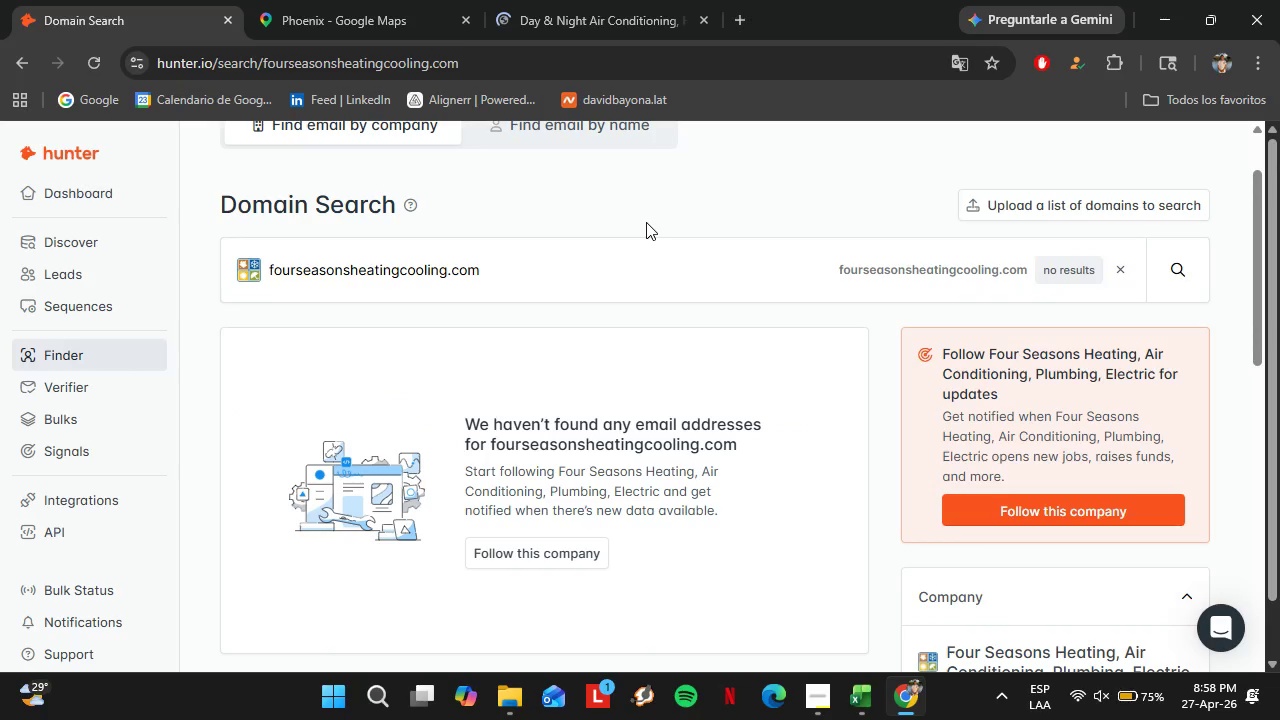 
left_click_drag(start_coordinate=[572, 236], to_coordinate=[569, 241])
 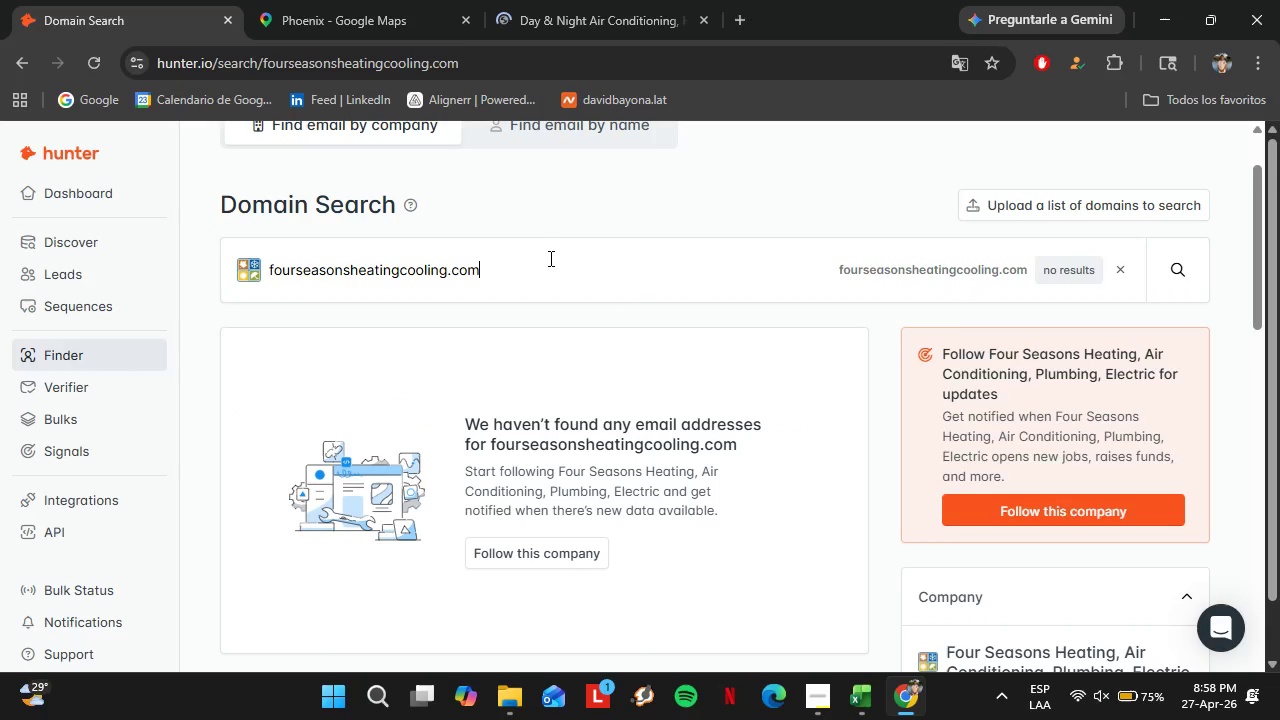 
left_click_drag(start_coordinate=[549, 258], to_coordinate=[257, 258])
 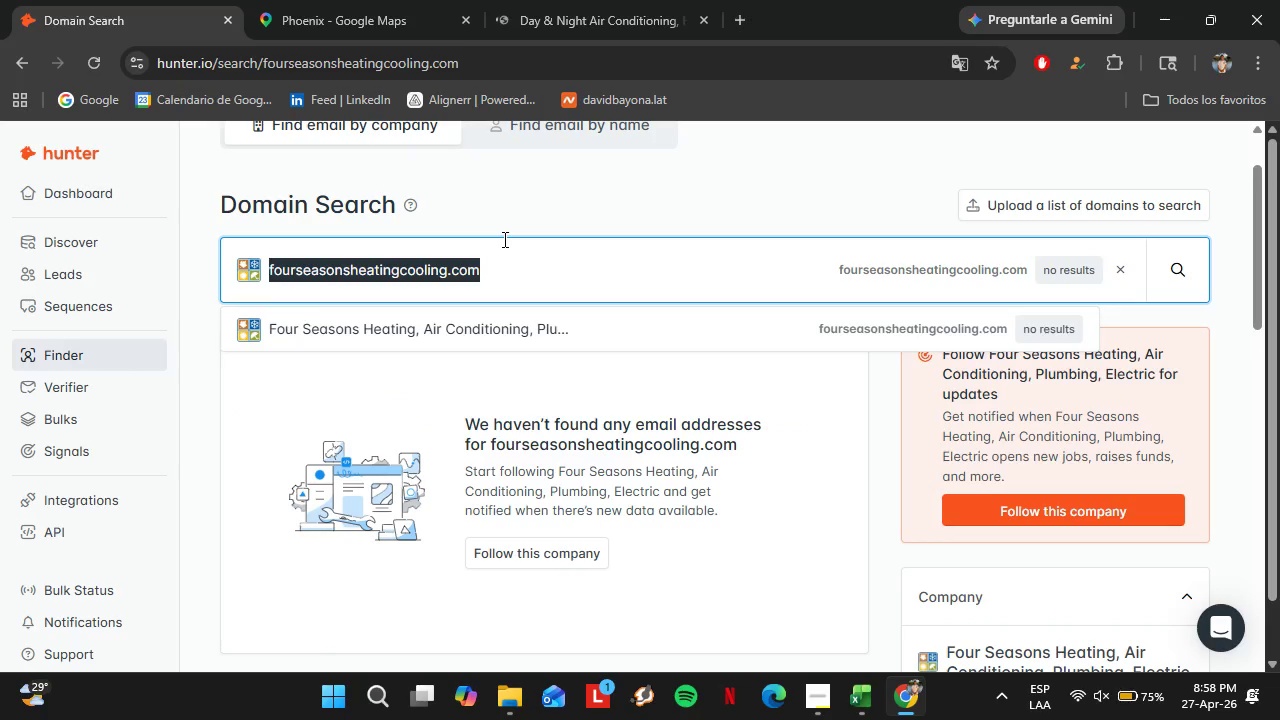 
type(petermanhvac.com)
 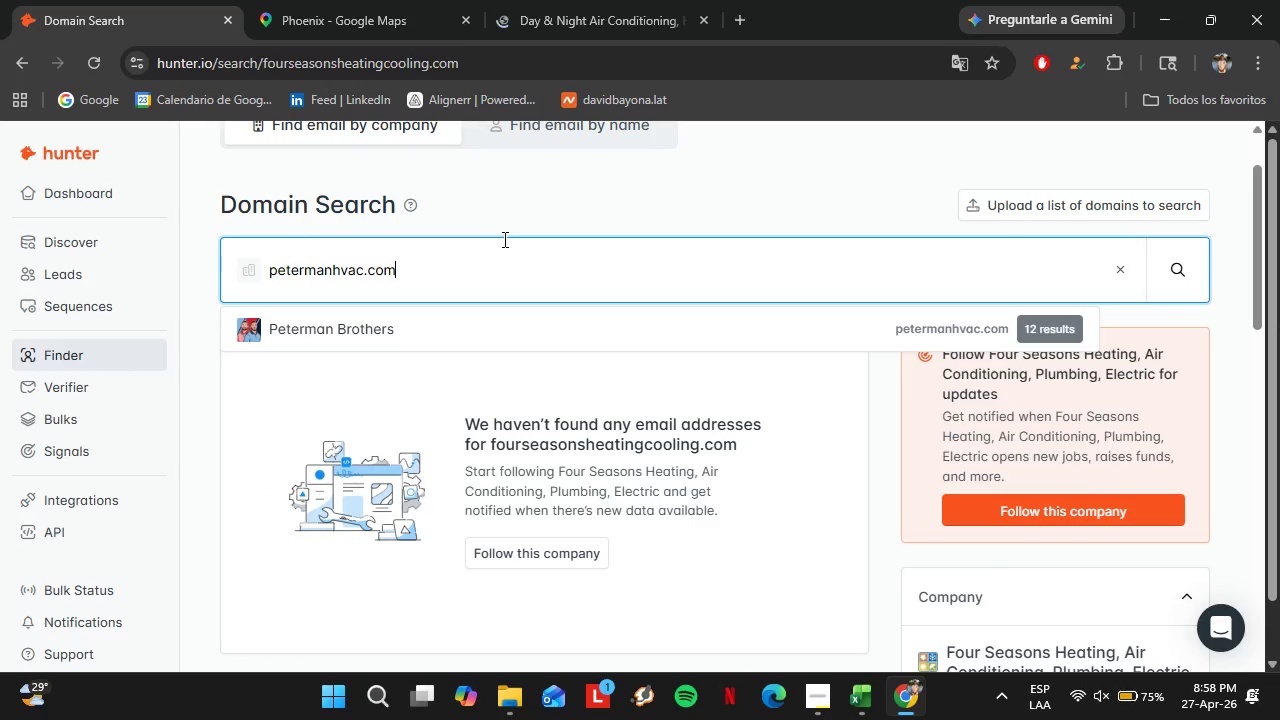 
key(Enter)
 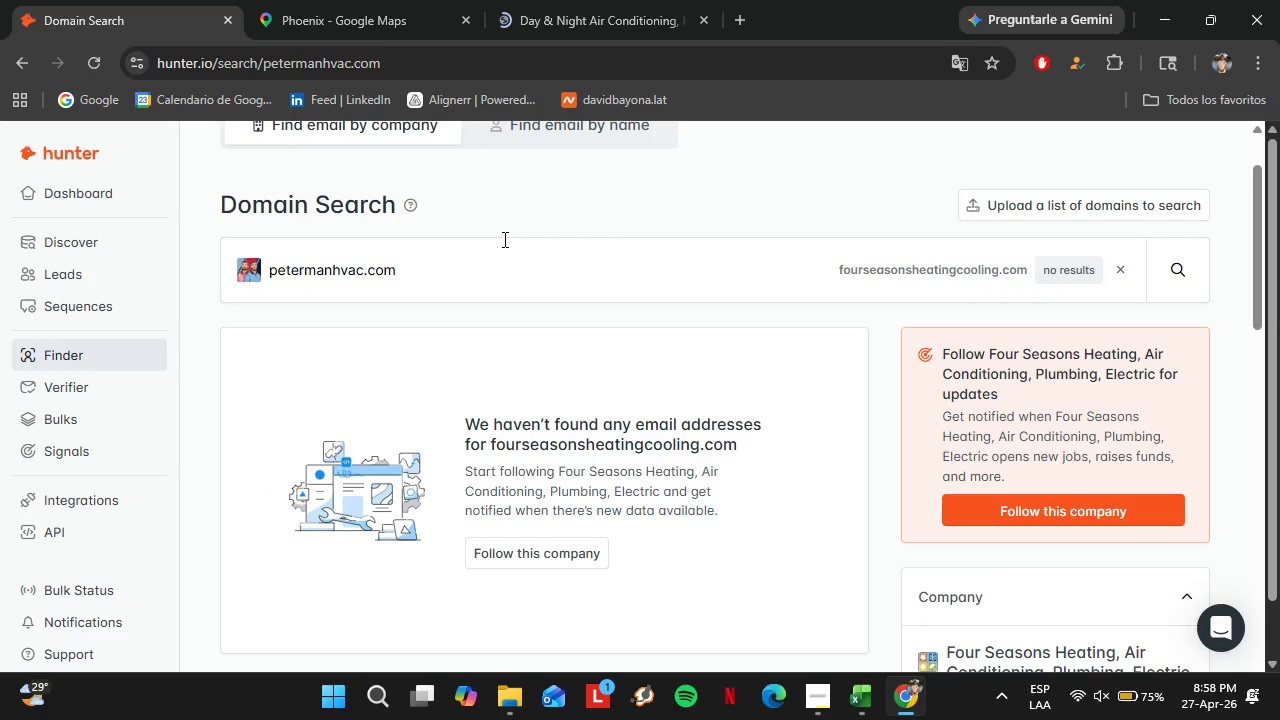 
scroll: coordinate [519, 358], scroll_direction: down, amount: 4.0
 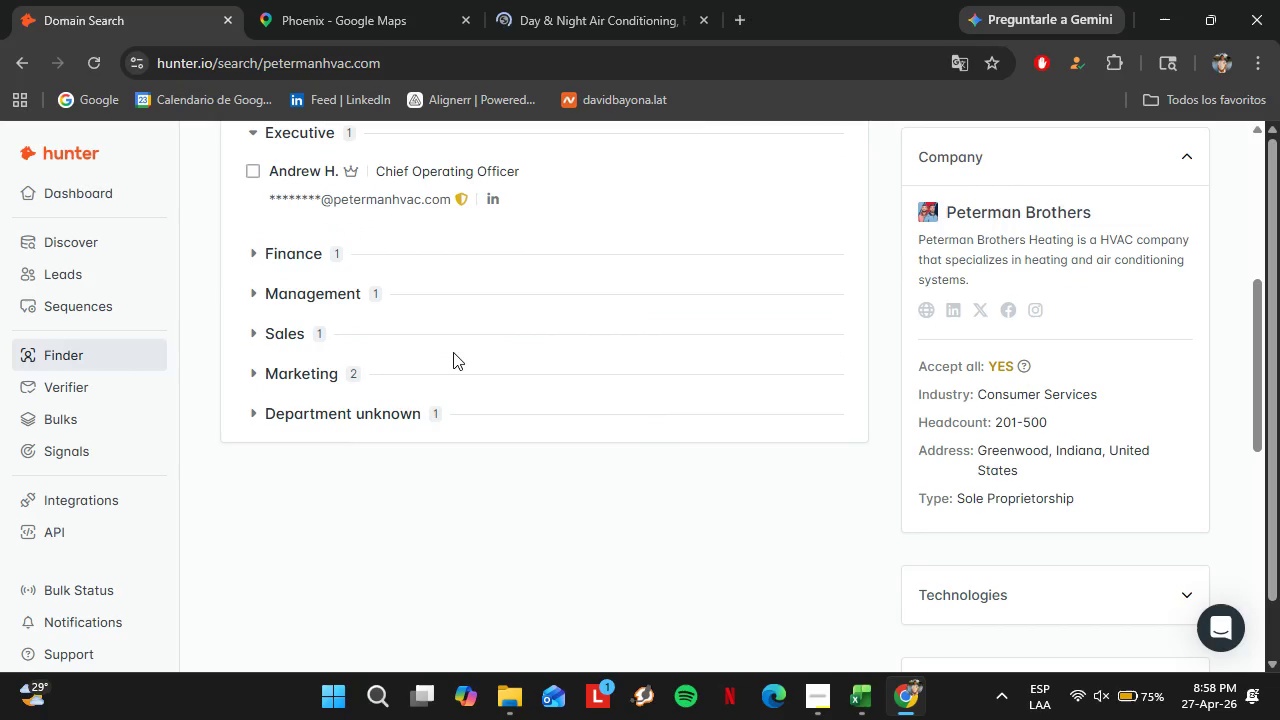 
scroll: coordinate [326, 301], scroll_direction: up, amount: 3.0
 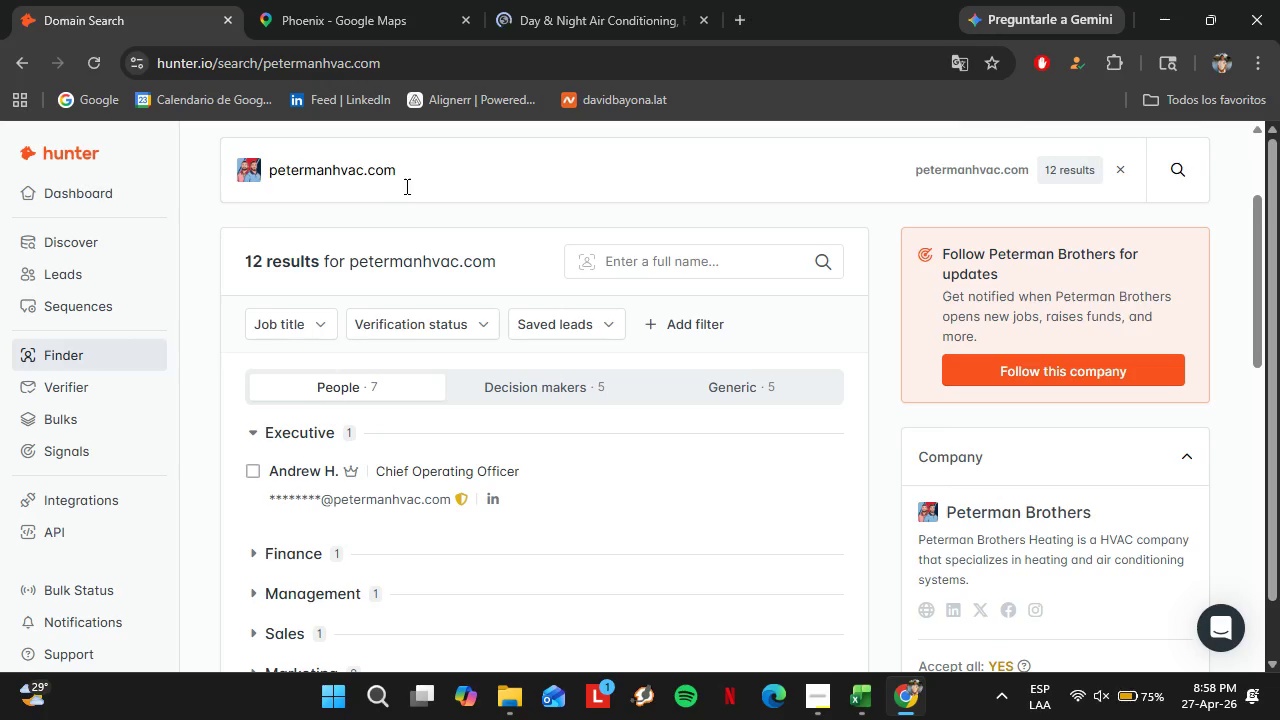 
left_click_drag(start_coordinate=[407, 183], to_coordinate=[249, 185])
 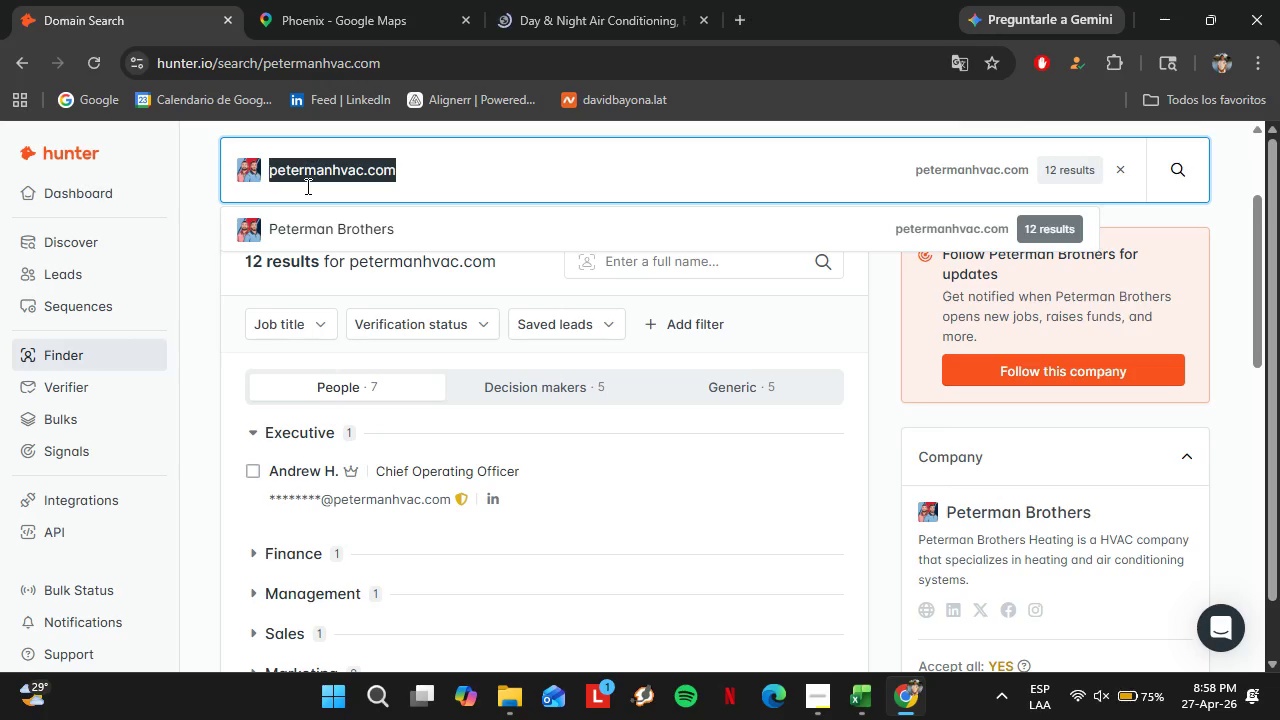 
type(barkerandsonsplumbl)
key(Backspace)
type(i)
 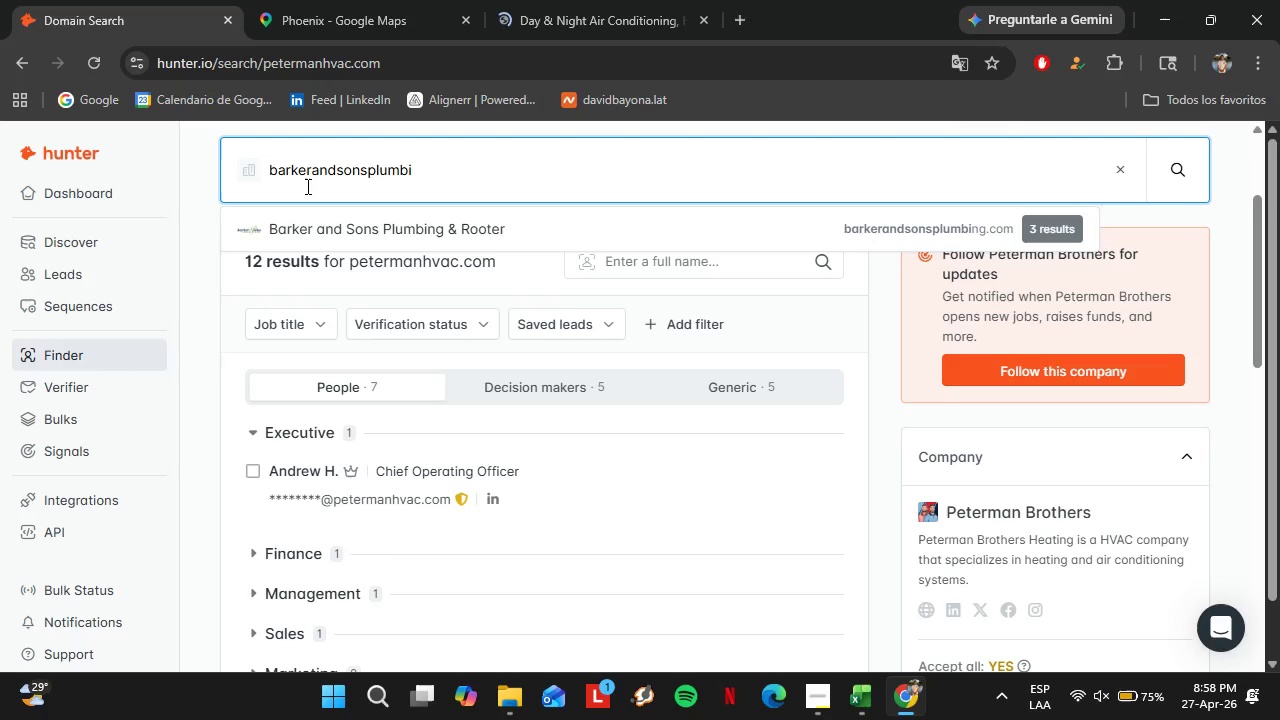 
key(ArrowDown)
 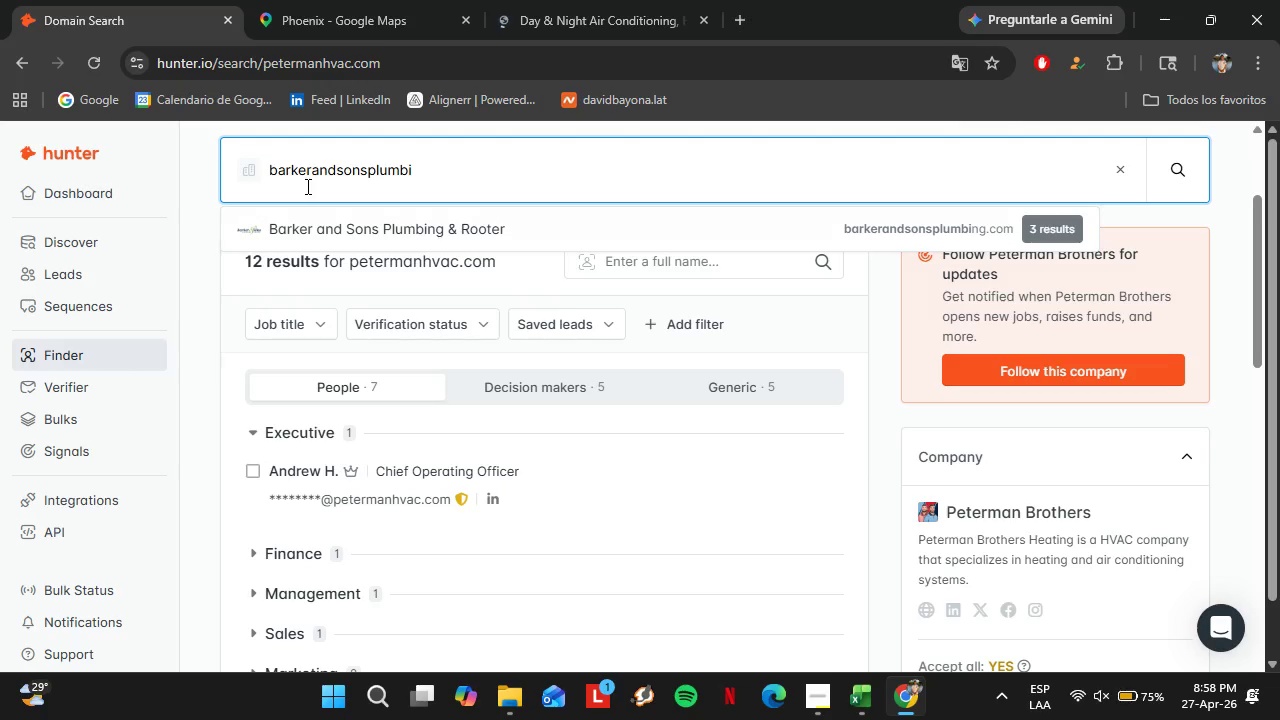 
key(Enter)
 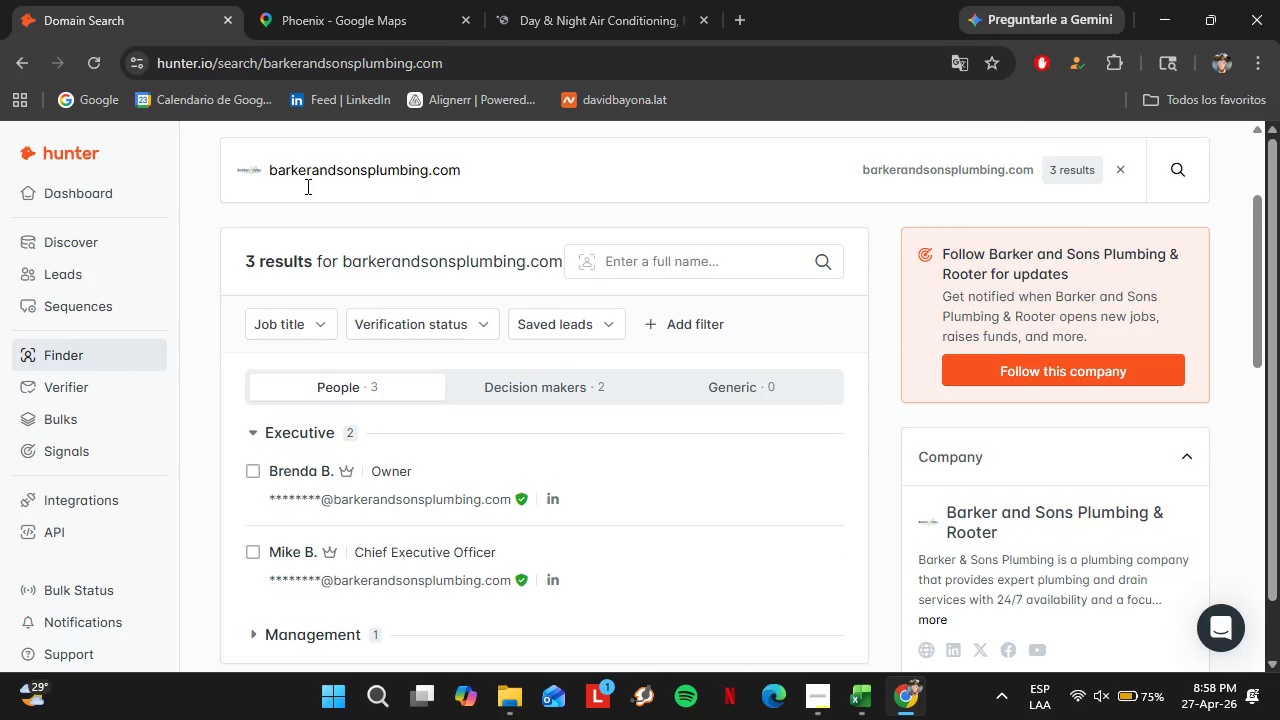 
left_click([808, 475])
 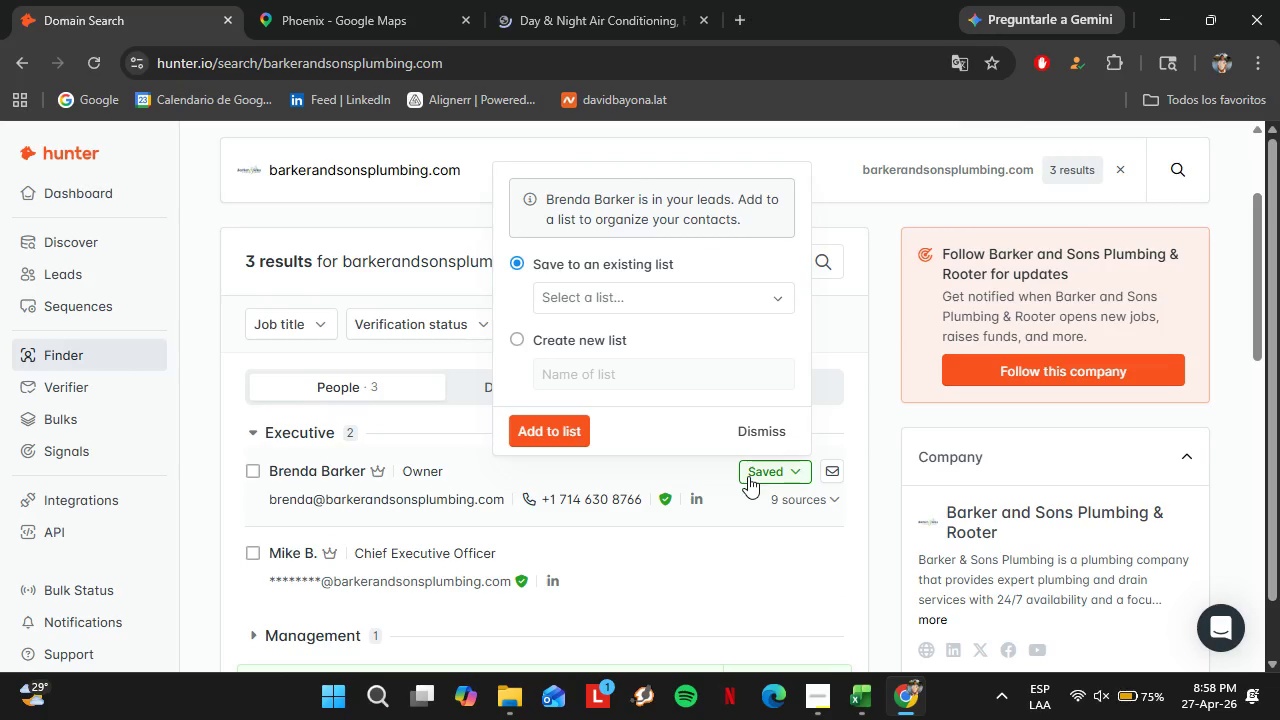 
left_click([634, 313])
 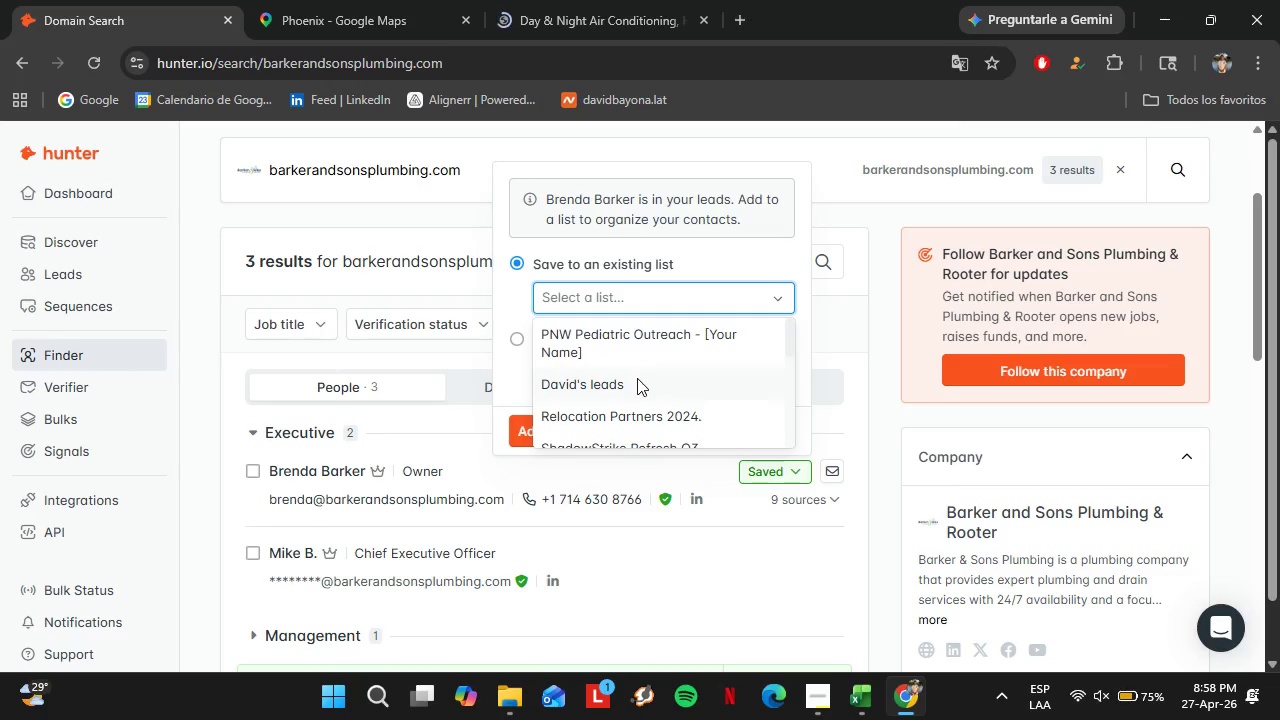 
scroll: coordinate [638, 378], scroll_direction: down, amount: 5.0
 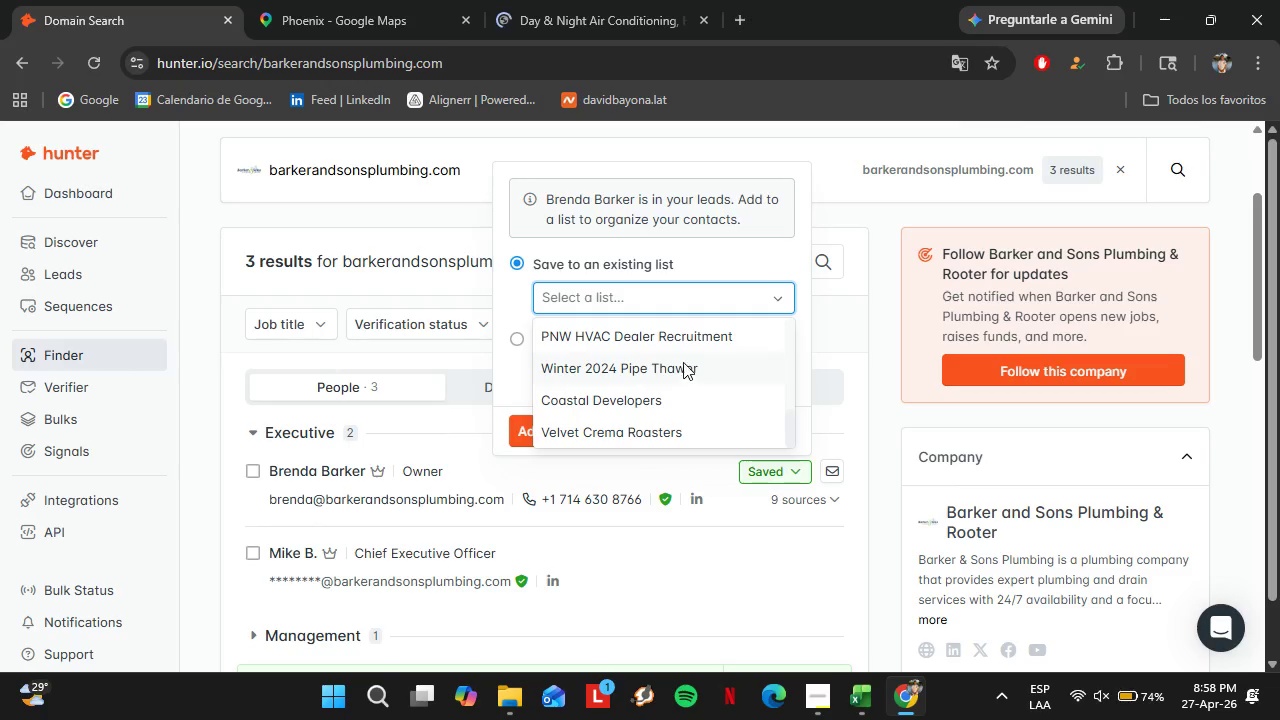 
left_click([681, 345])
 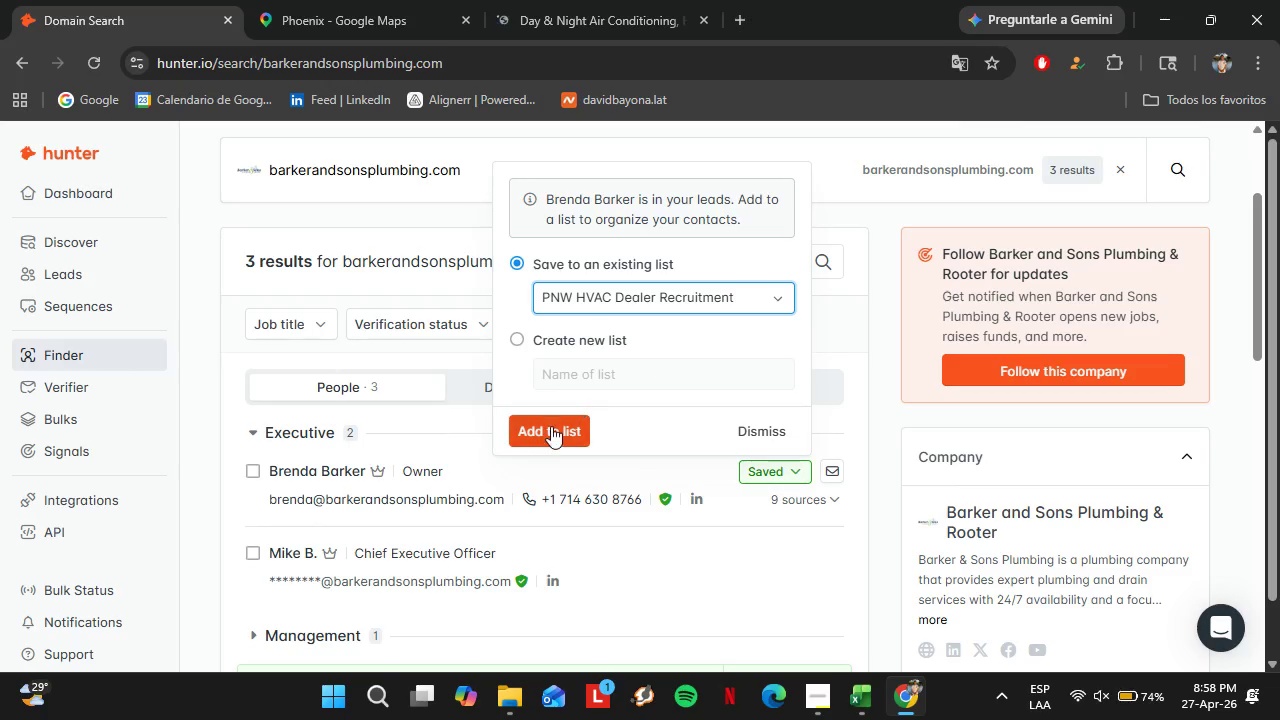 
left_click([551, 426])
 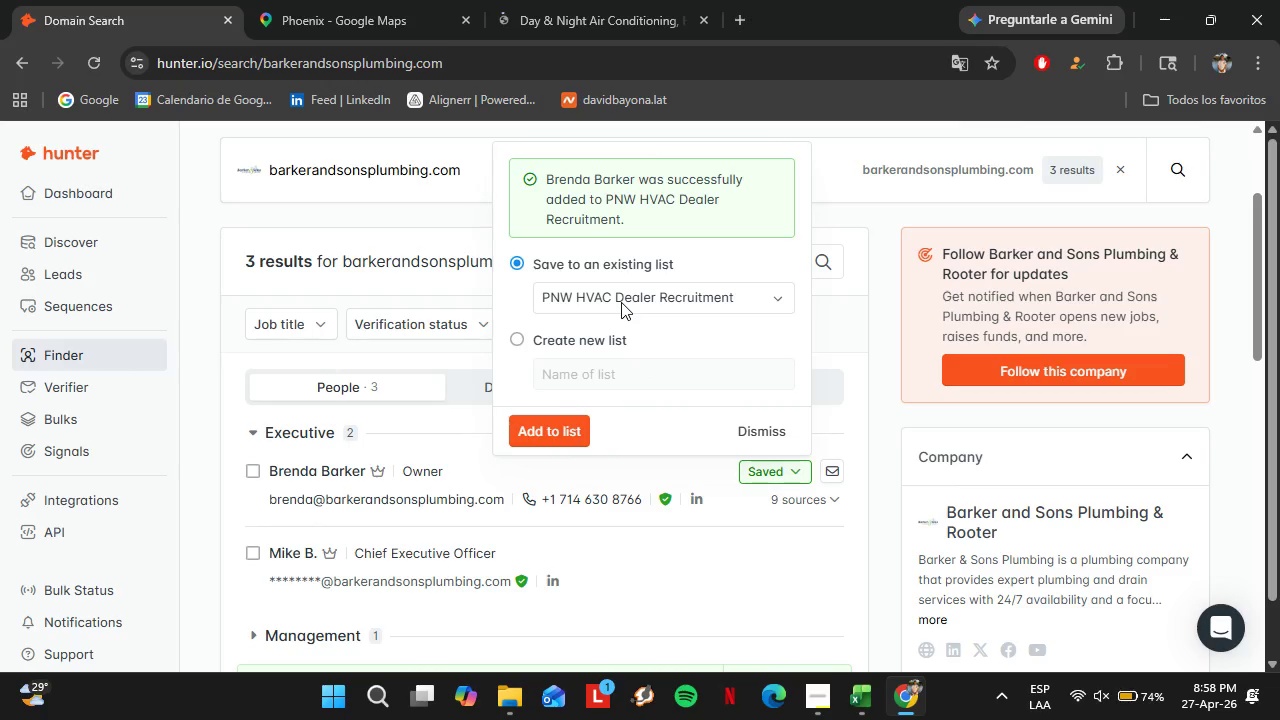 
left_click([759, 424])
 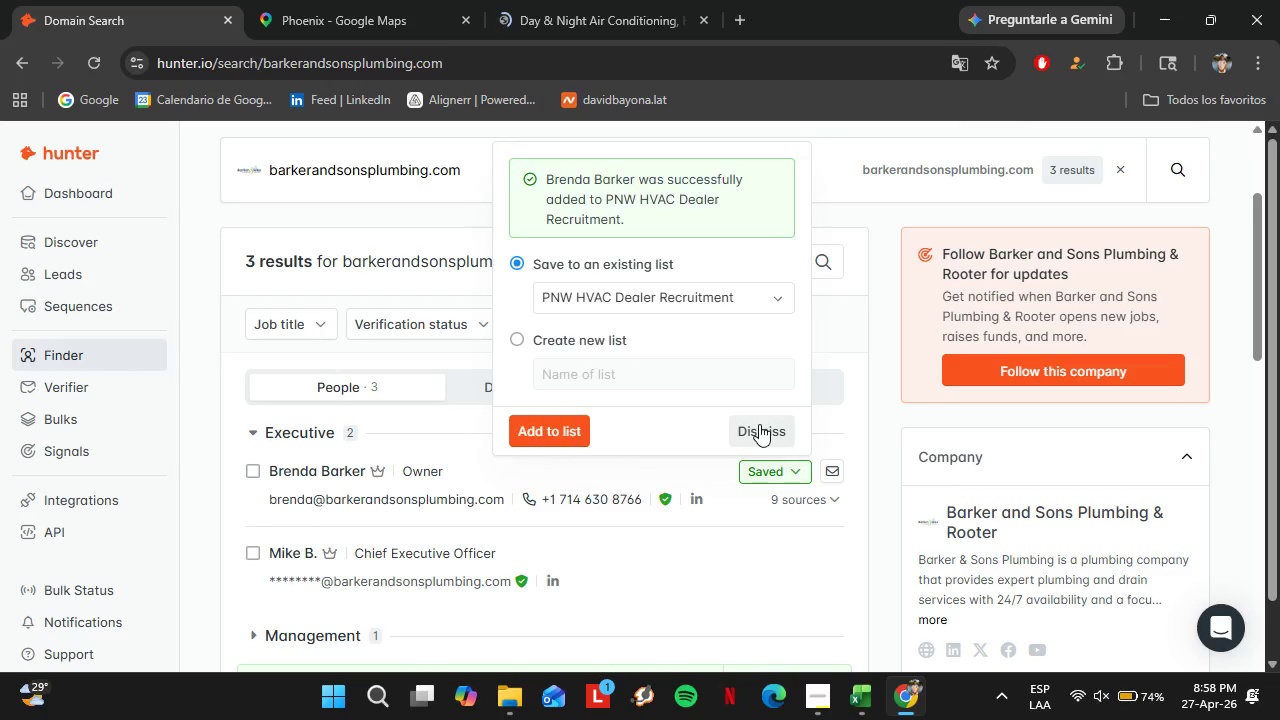 
scroll: coordinate [493, 349], scroll_direction: up, amount: 1.0
 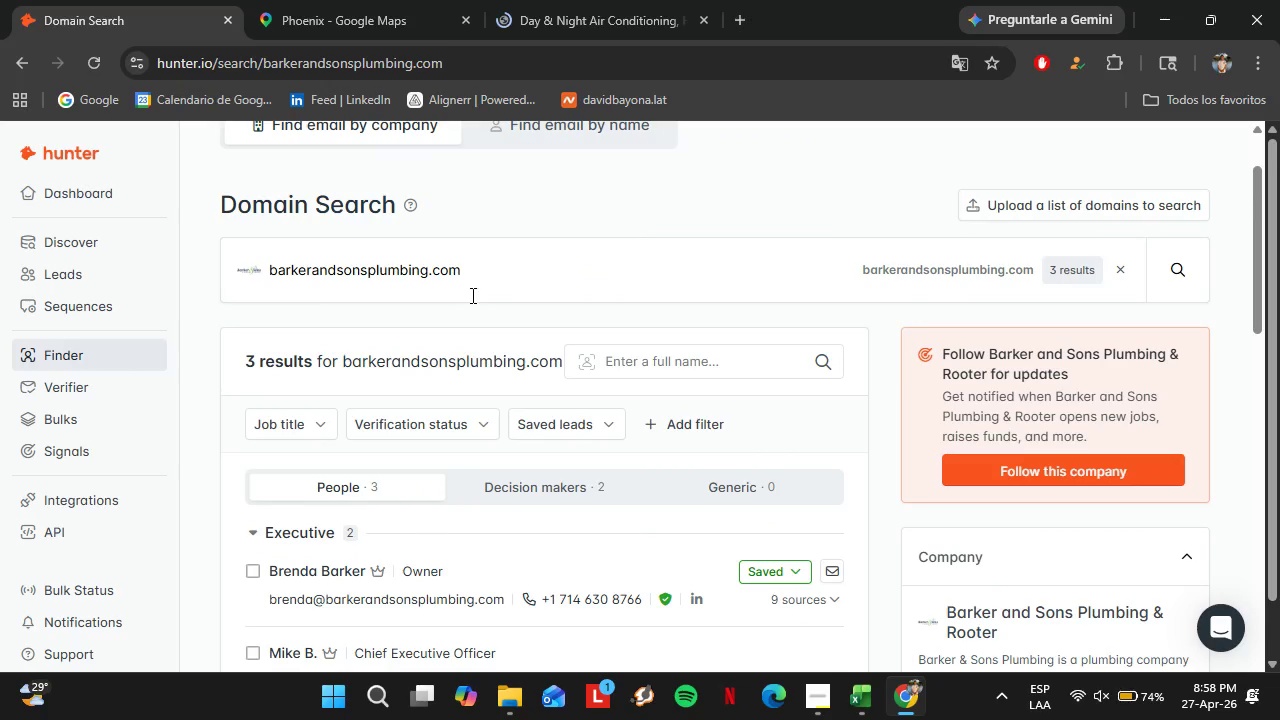 
double_click([471, 294])
 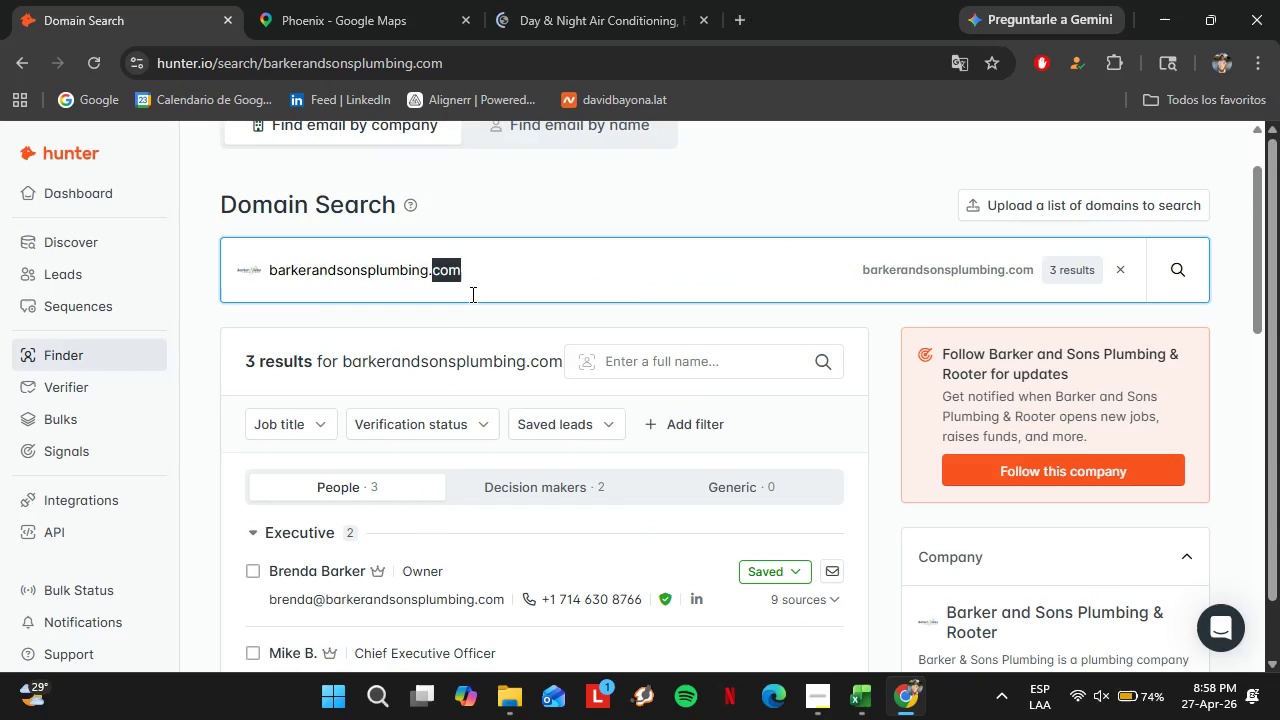 
triple_click([471, 292])
 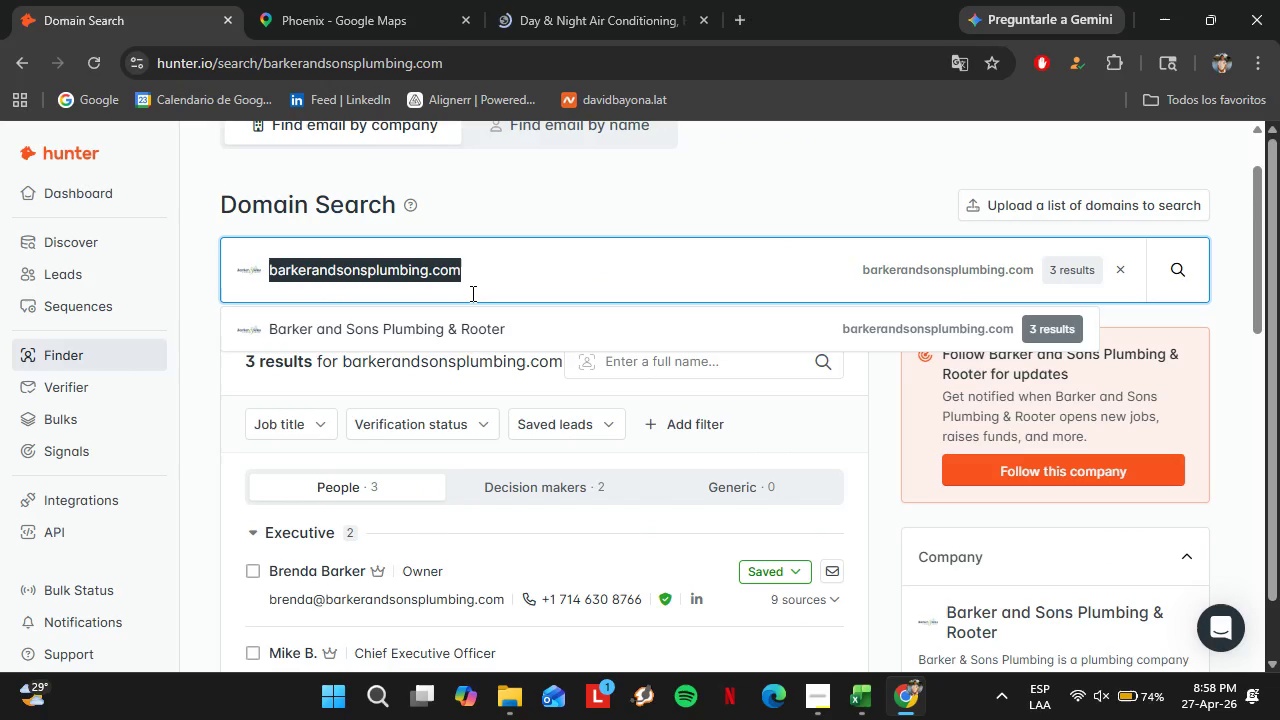 
type(bellbroshvac.com)
 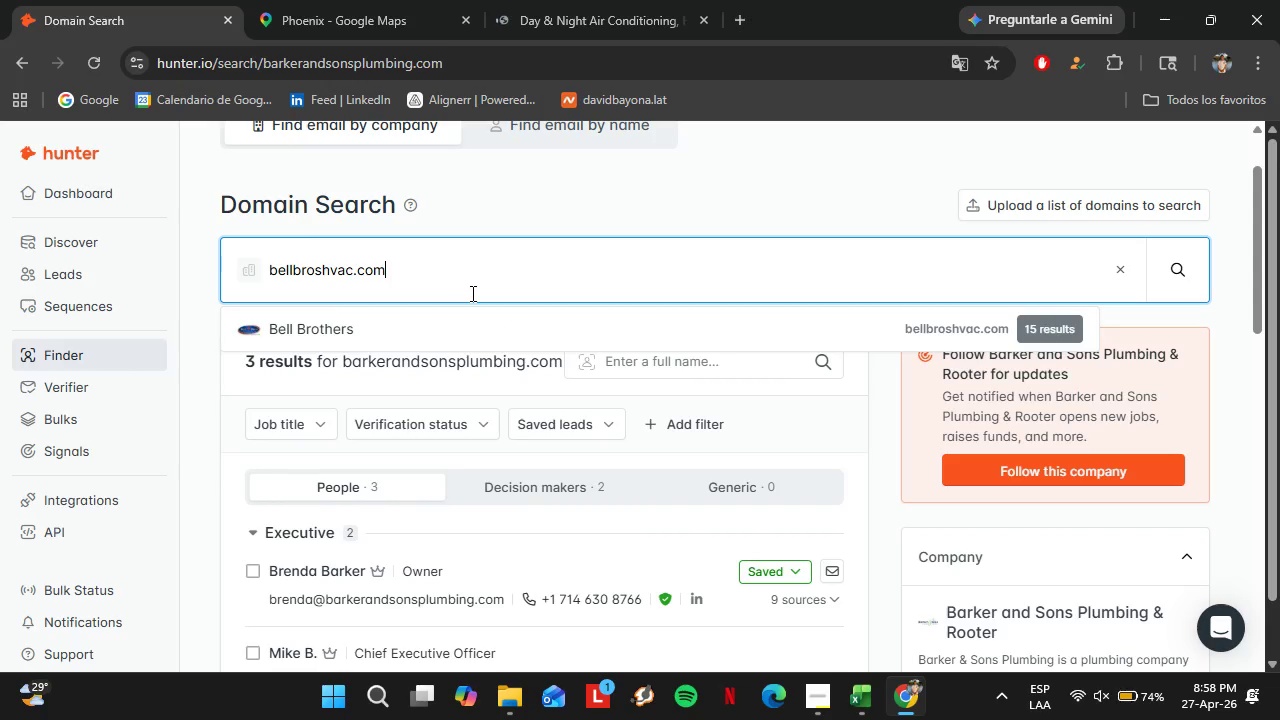 
key(Enter)
 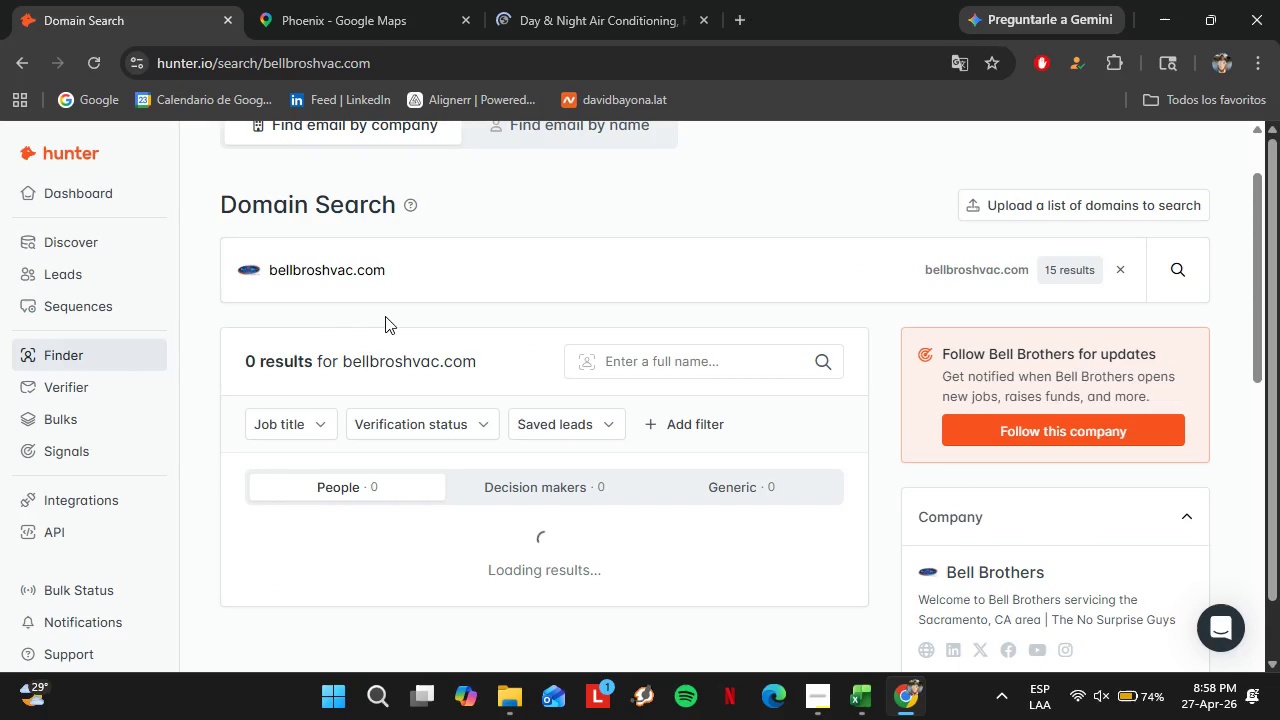 
scroll: coordinate [510, 340], scroll_direction: down, amount: 5.0
 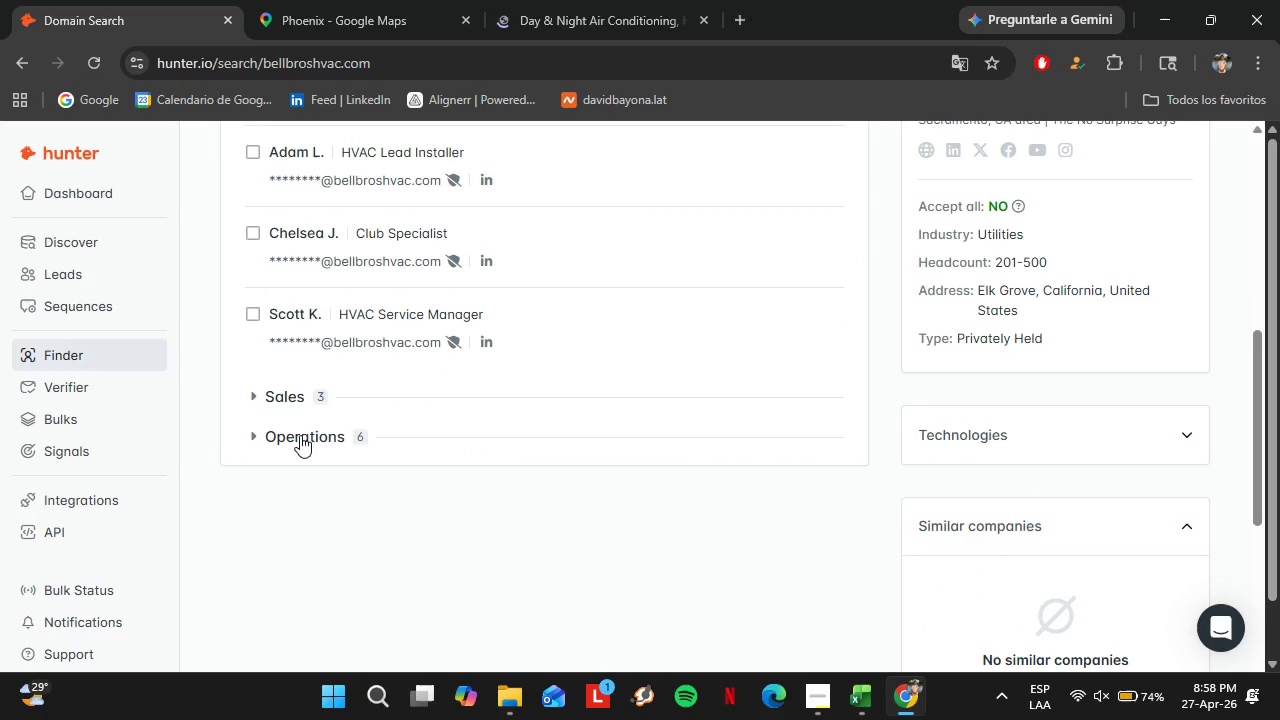 
left_click([301, 436])
 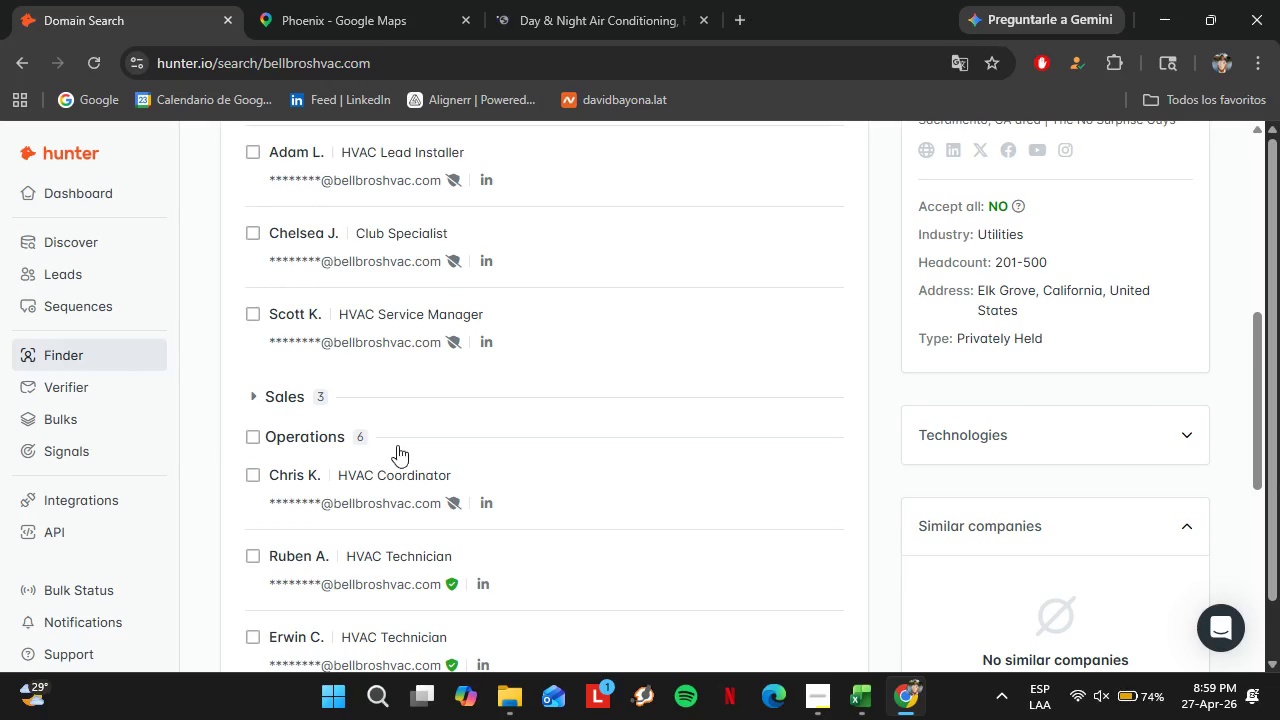 
scroll: coordinate [423, 444], scroll_direction: down, amount: 5.0
 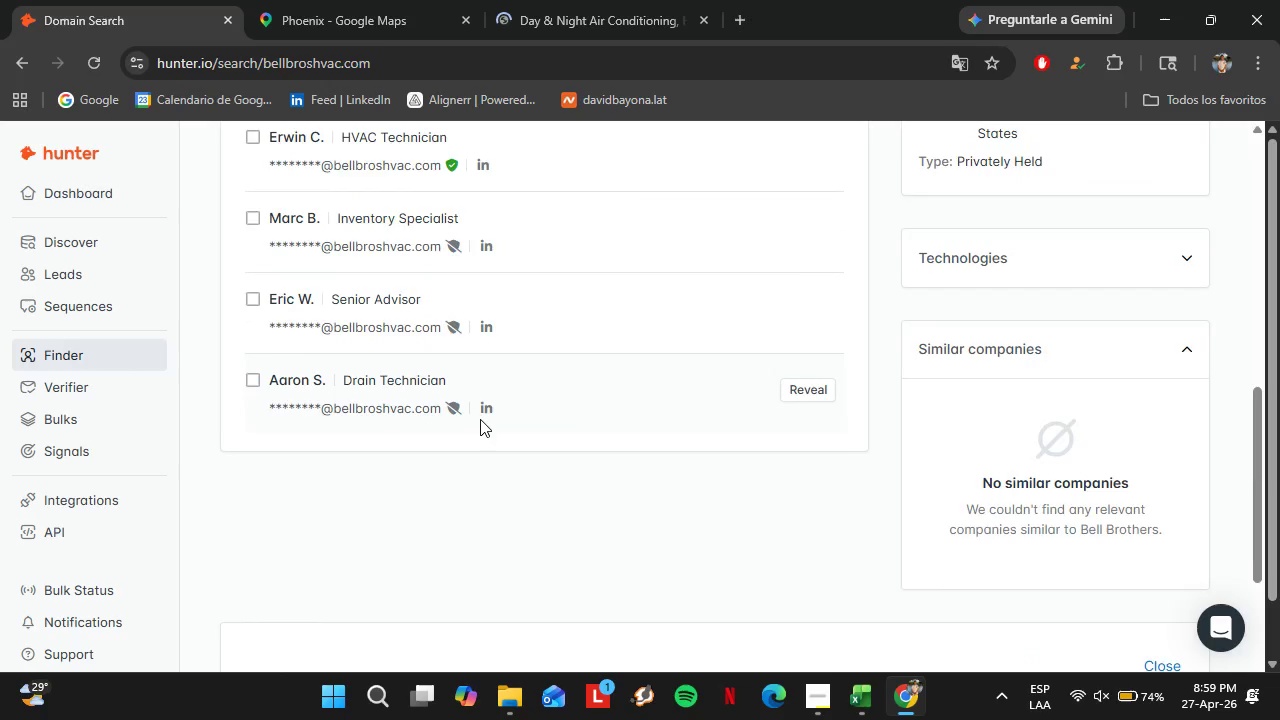 
scroll: coordinate [453, 416], scroll_direction: up, amount: 6.0
 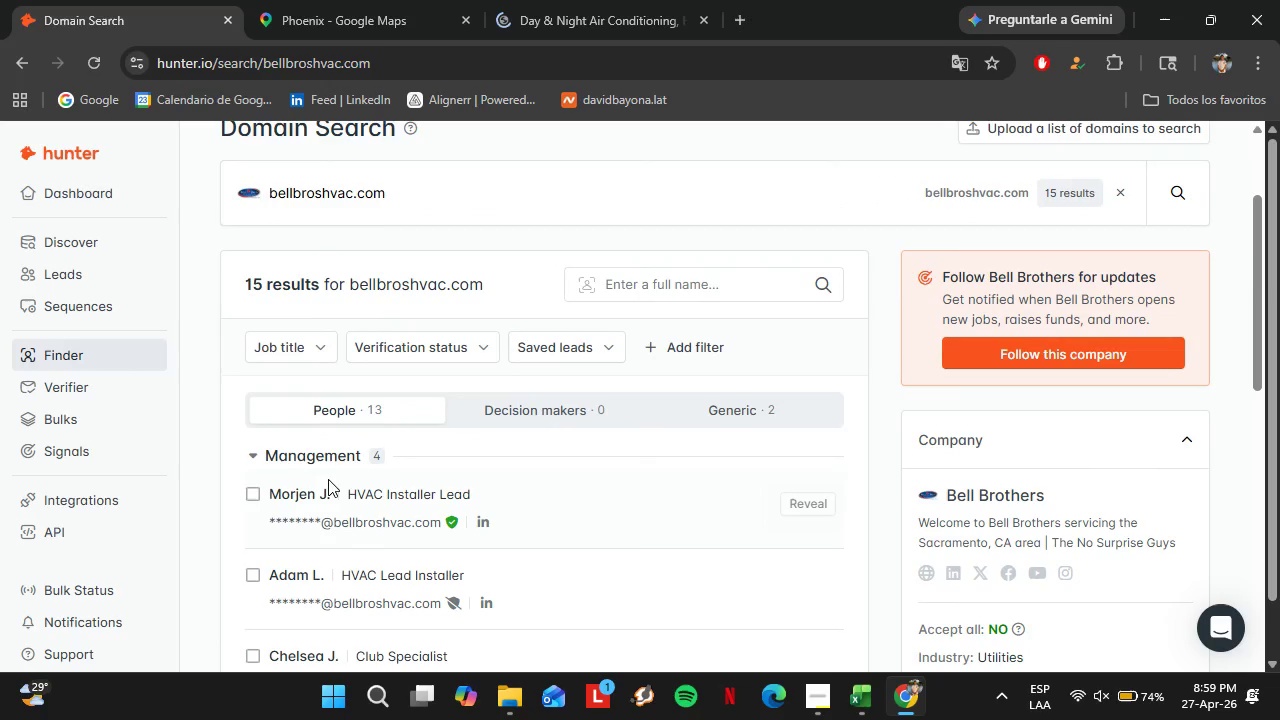 
left_click([320, 468])
 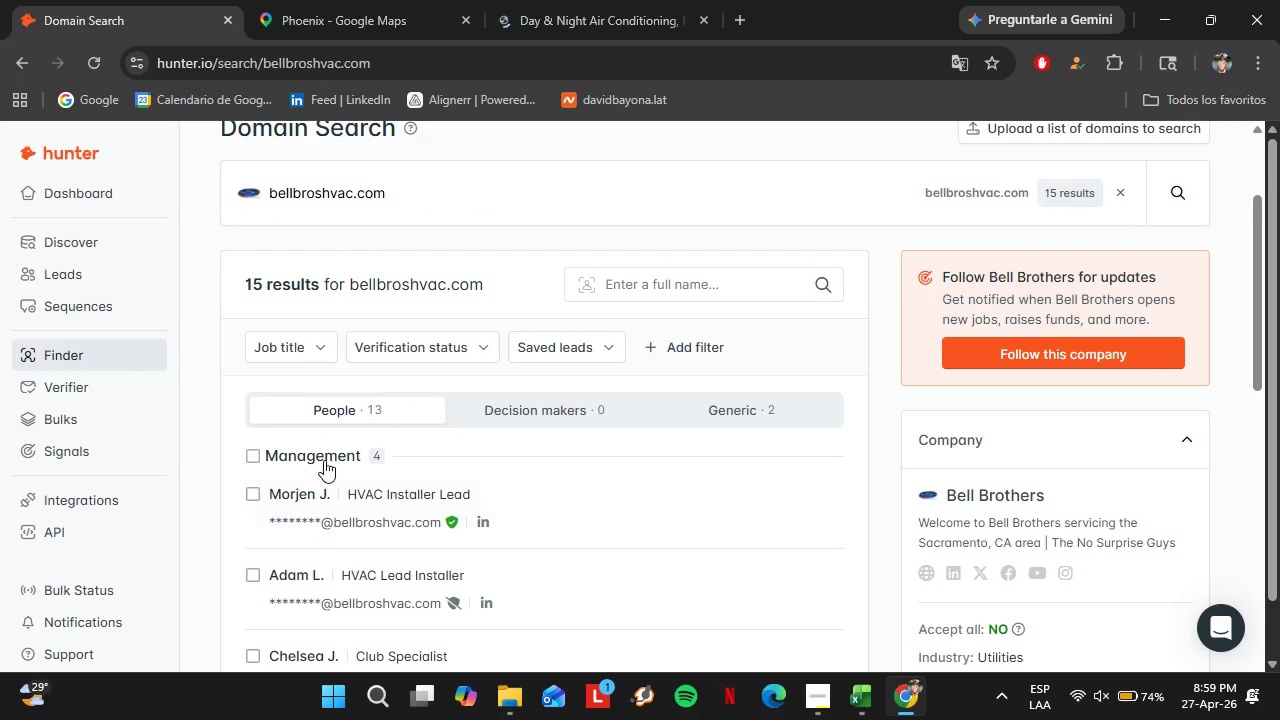 
left_click([324, 460])
 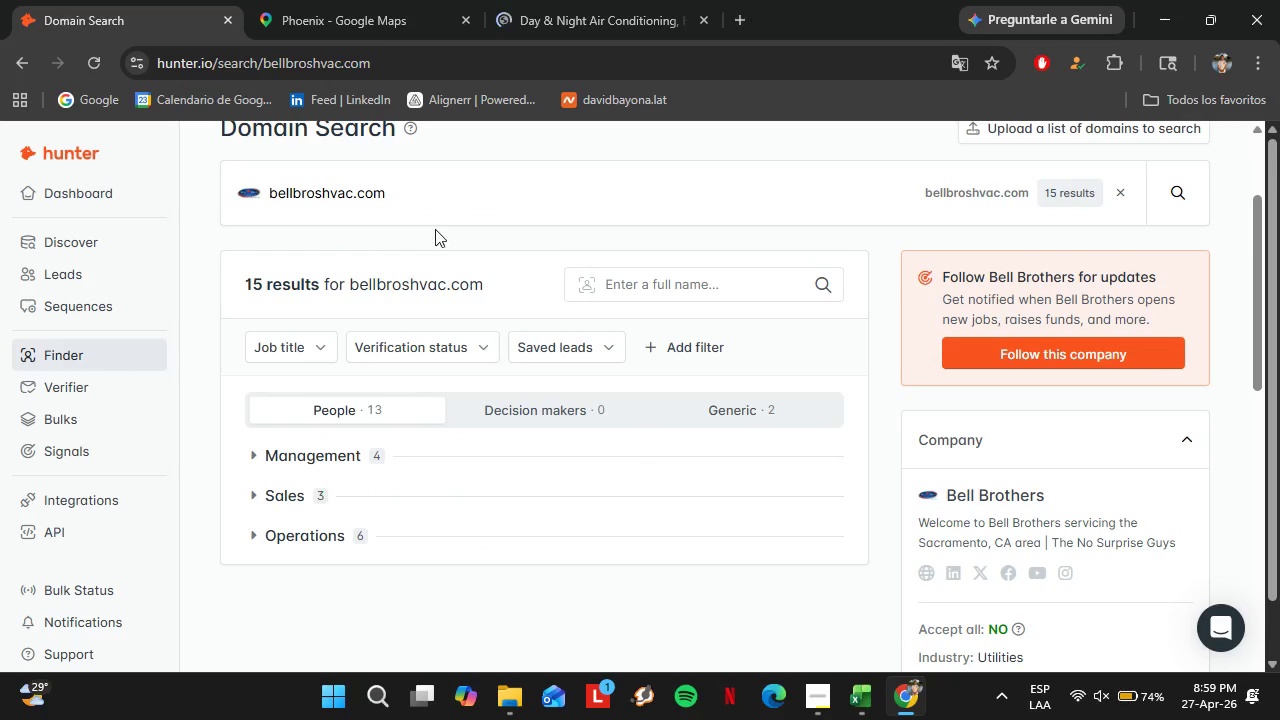 
left_click_drag(start_coordinate=[405, 194], to_coordinate=[246, 191])
 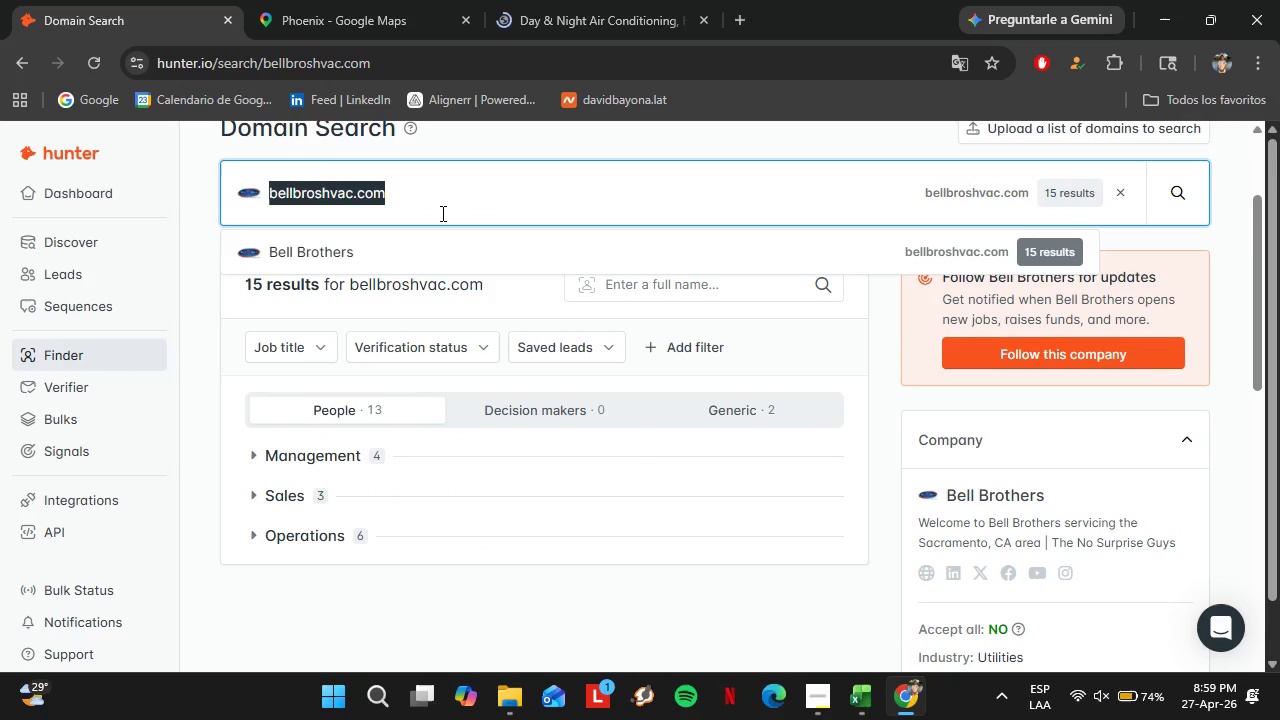 
type(bonney.com)
 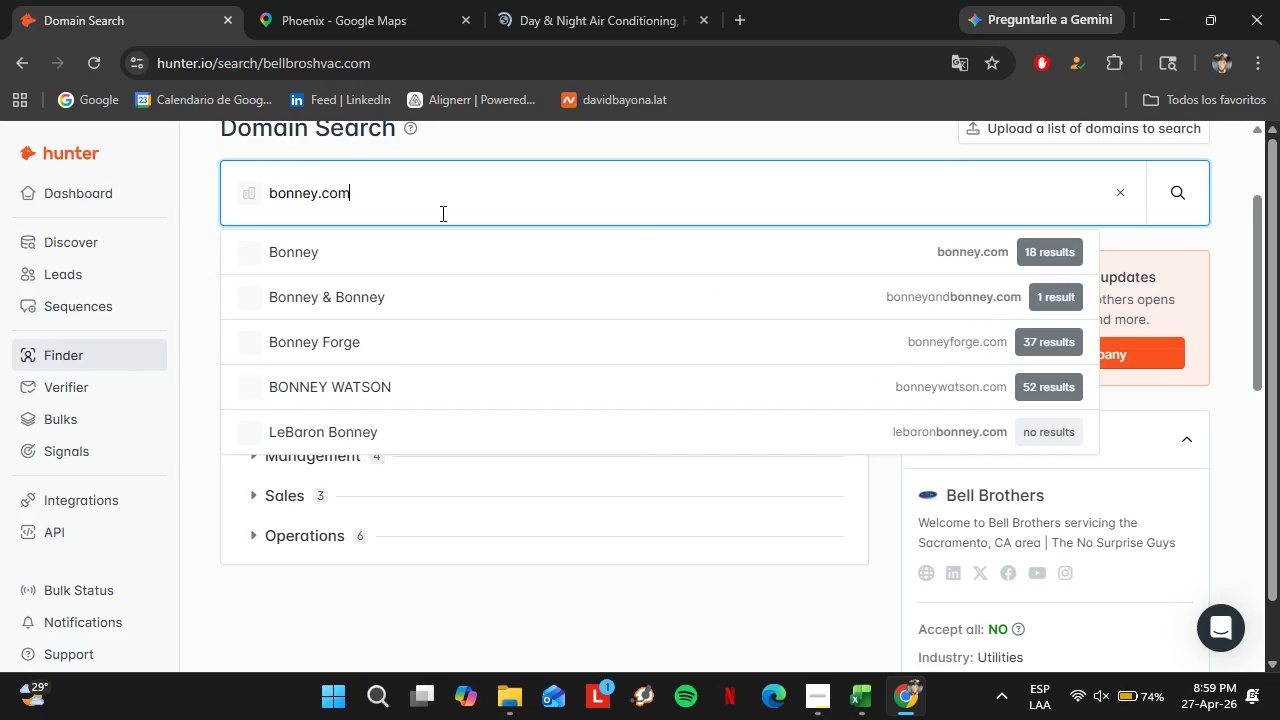 
key(Enter)
 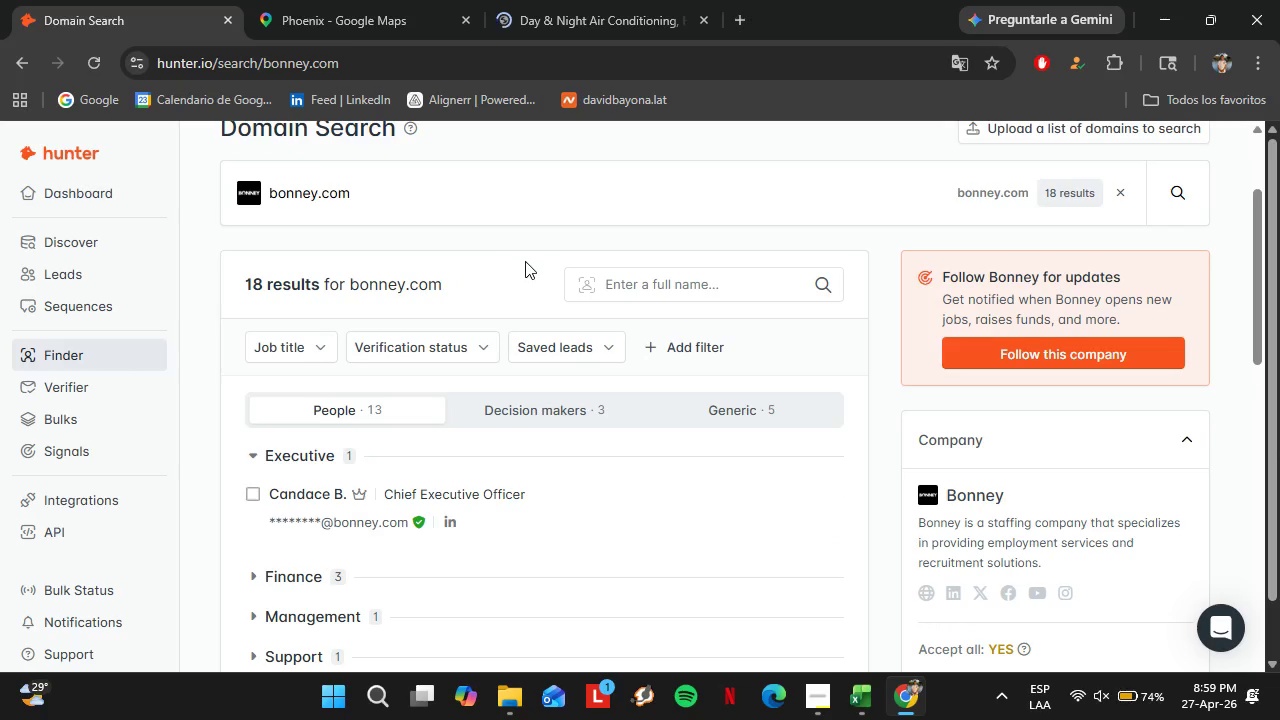 
scroll: coordinate [560, 326], scroll_direction: down, amount: 1.0
 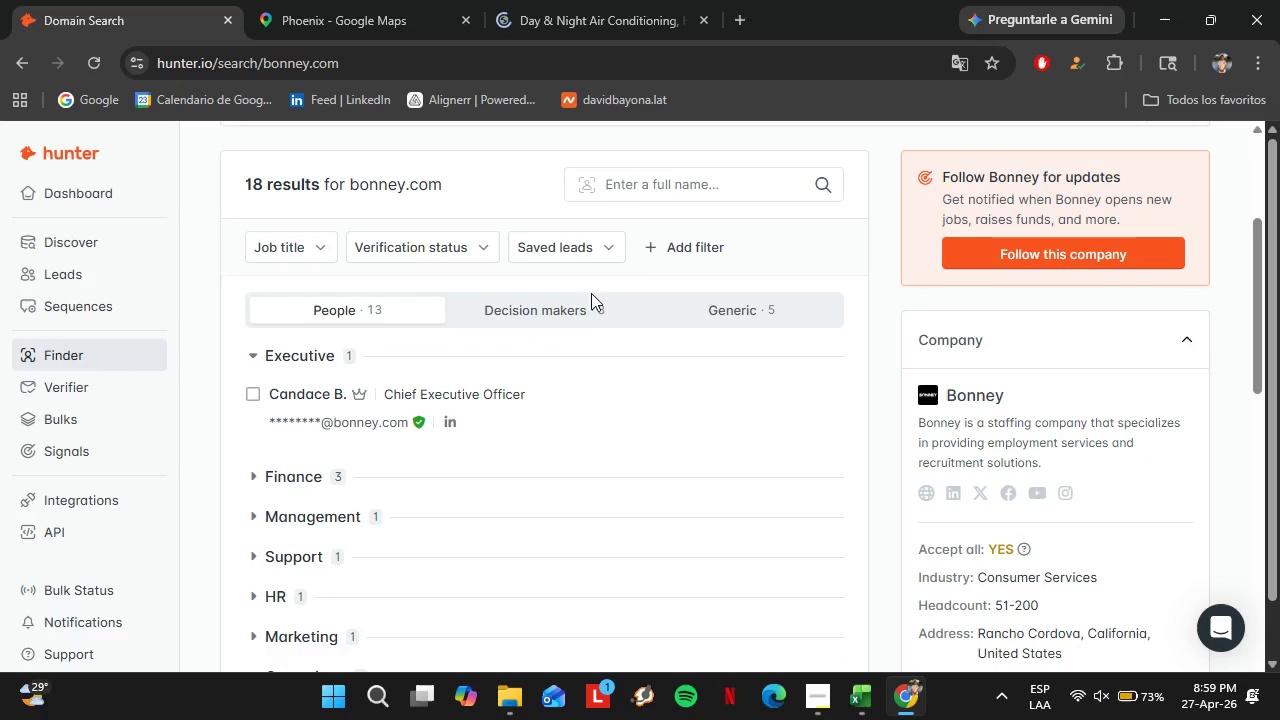 
left_click([582, 300])
 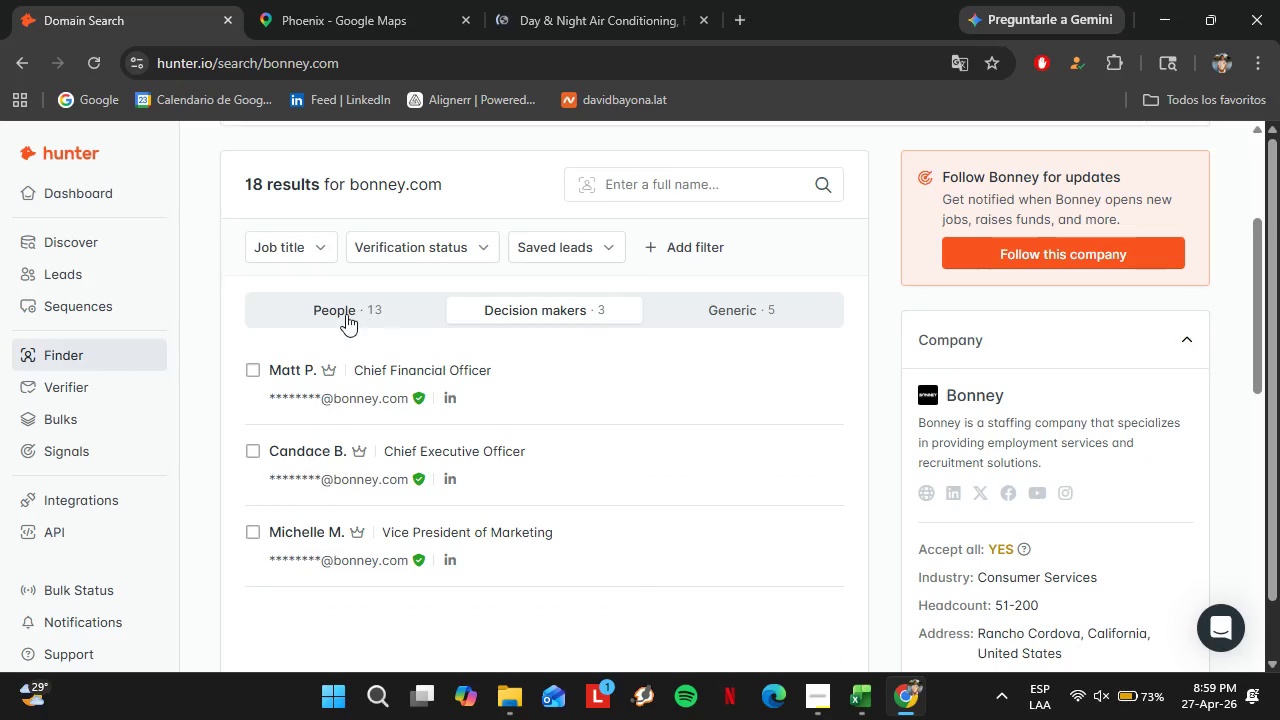 
left_click([339, 327])
 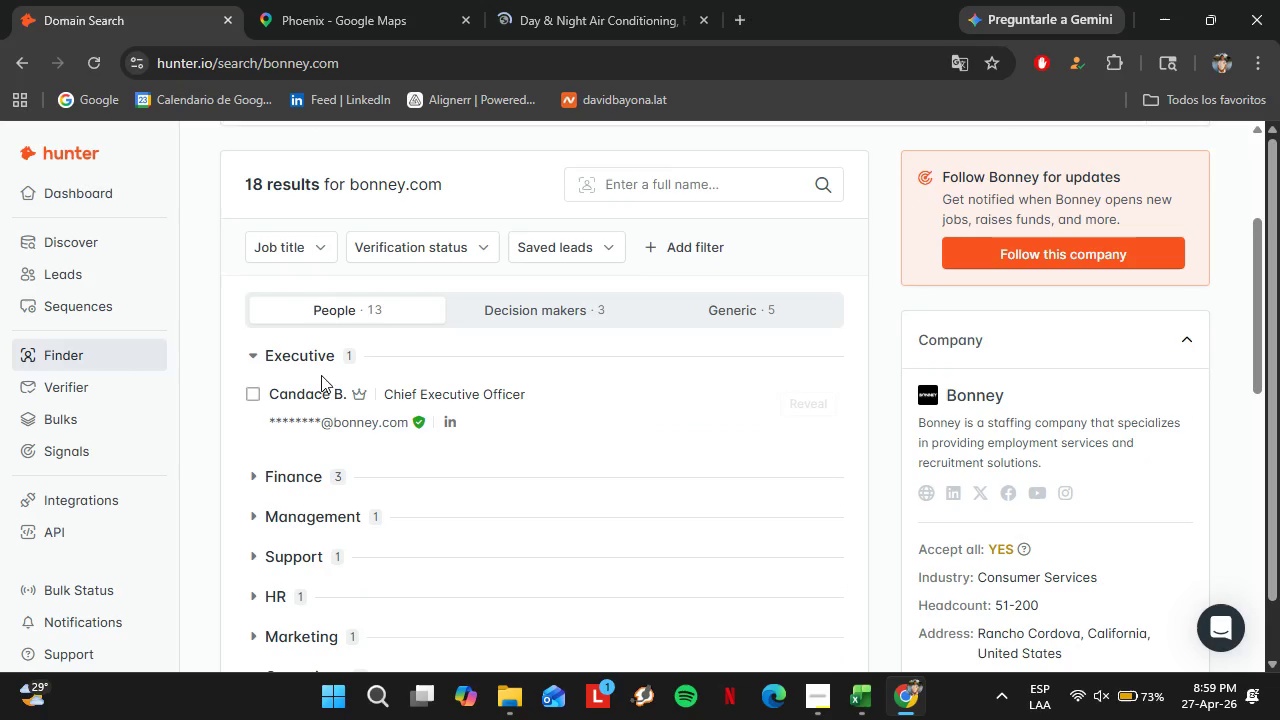 
left_click([313, 353])
 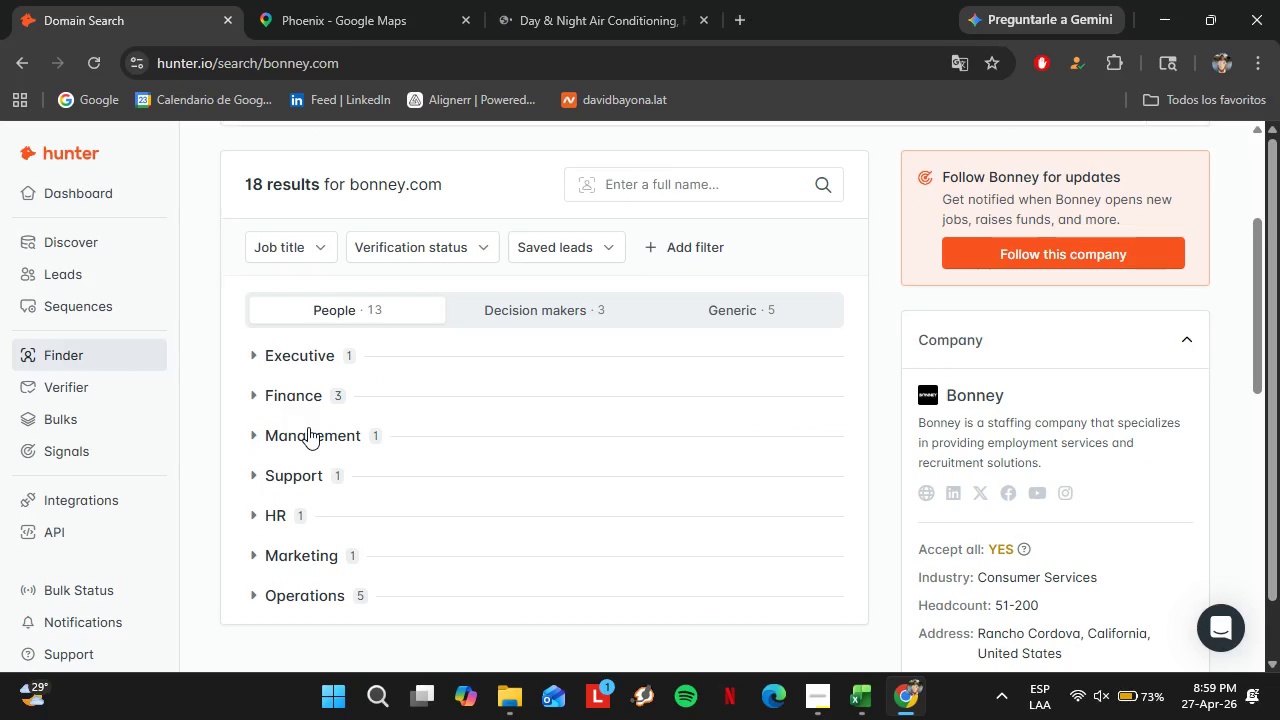 
left_click([308, 430])
 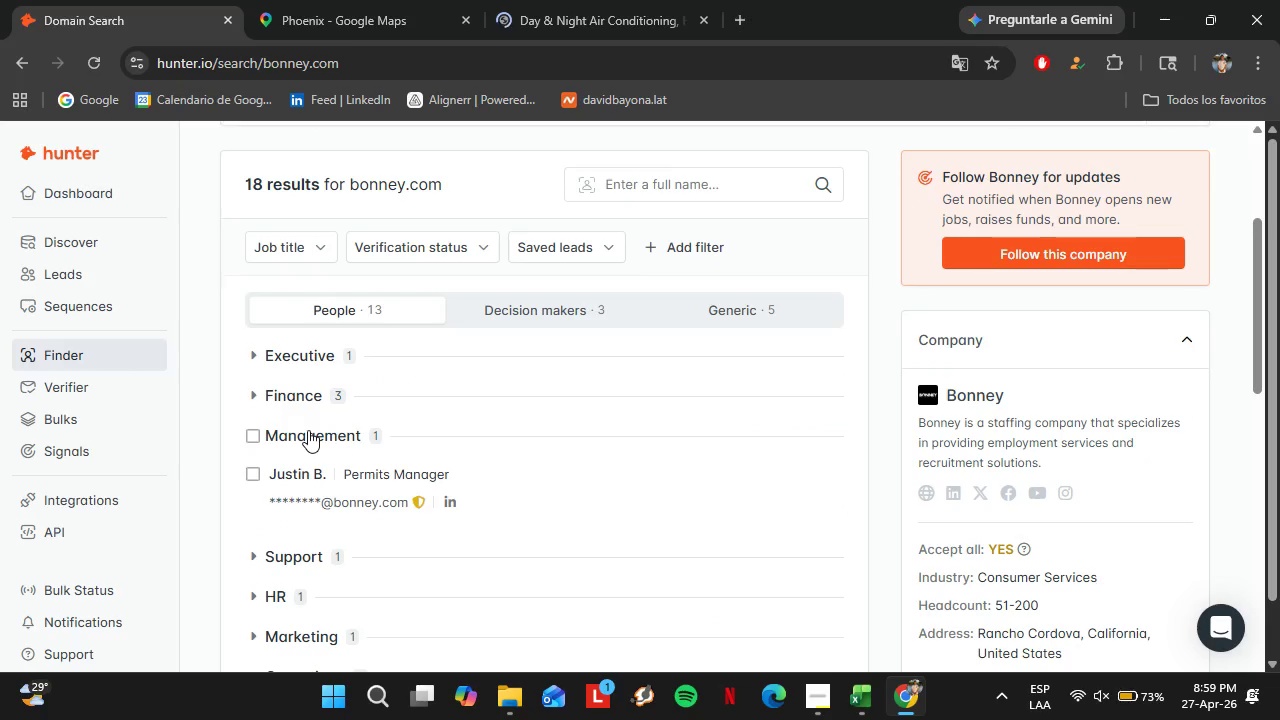 
left_click([308, 430])
 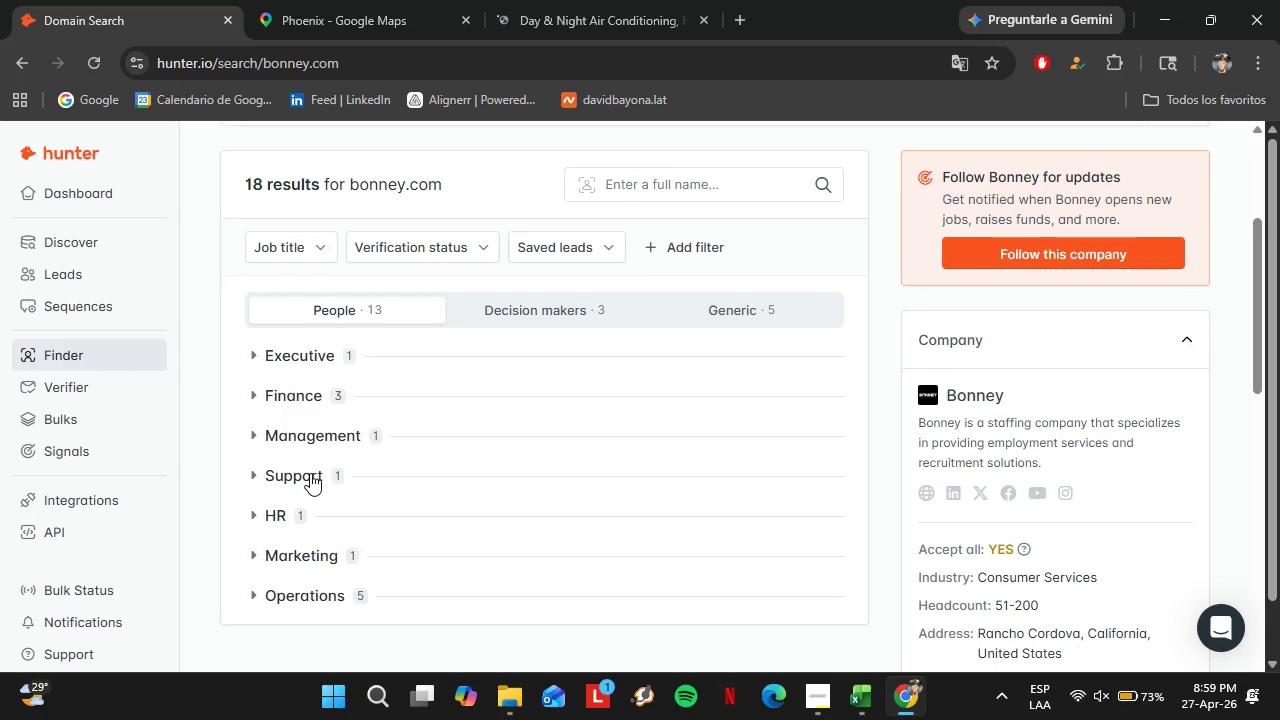 
left_click([310, 473])
 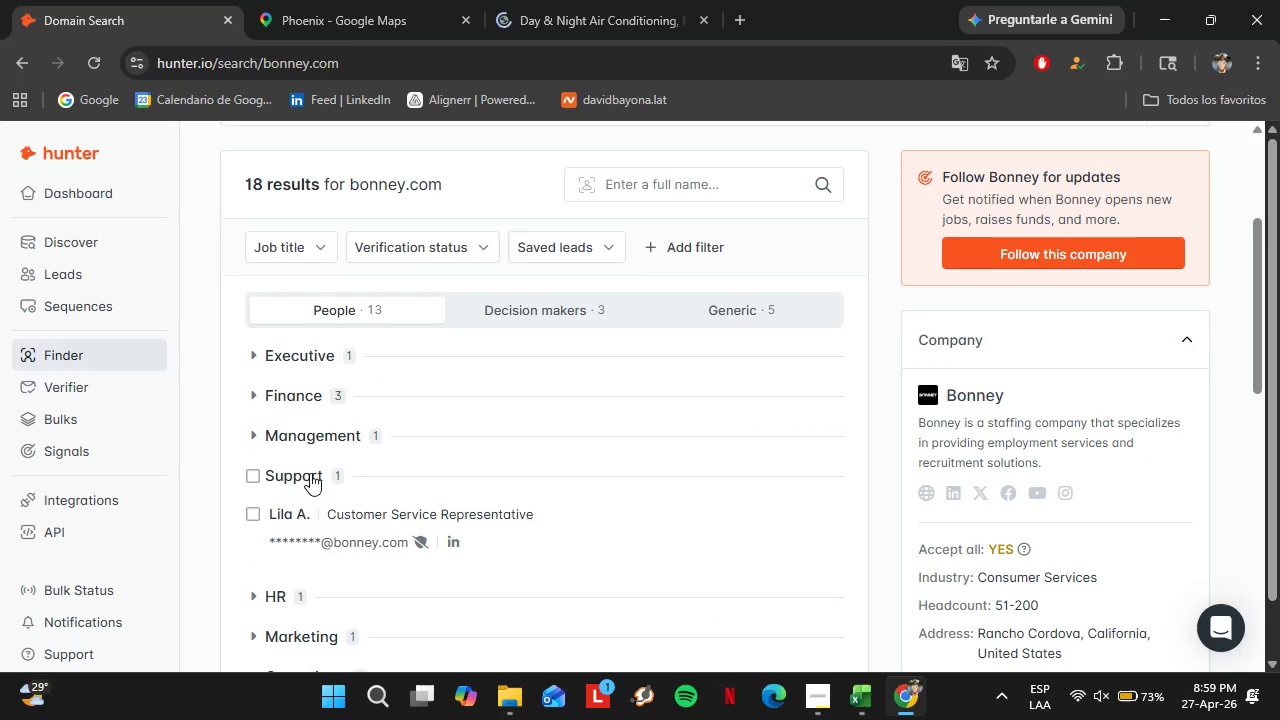 
left_click([310, 473])
 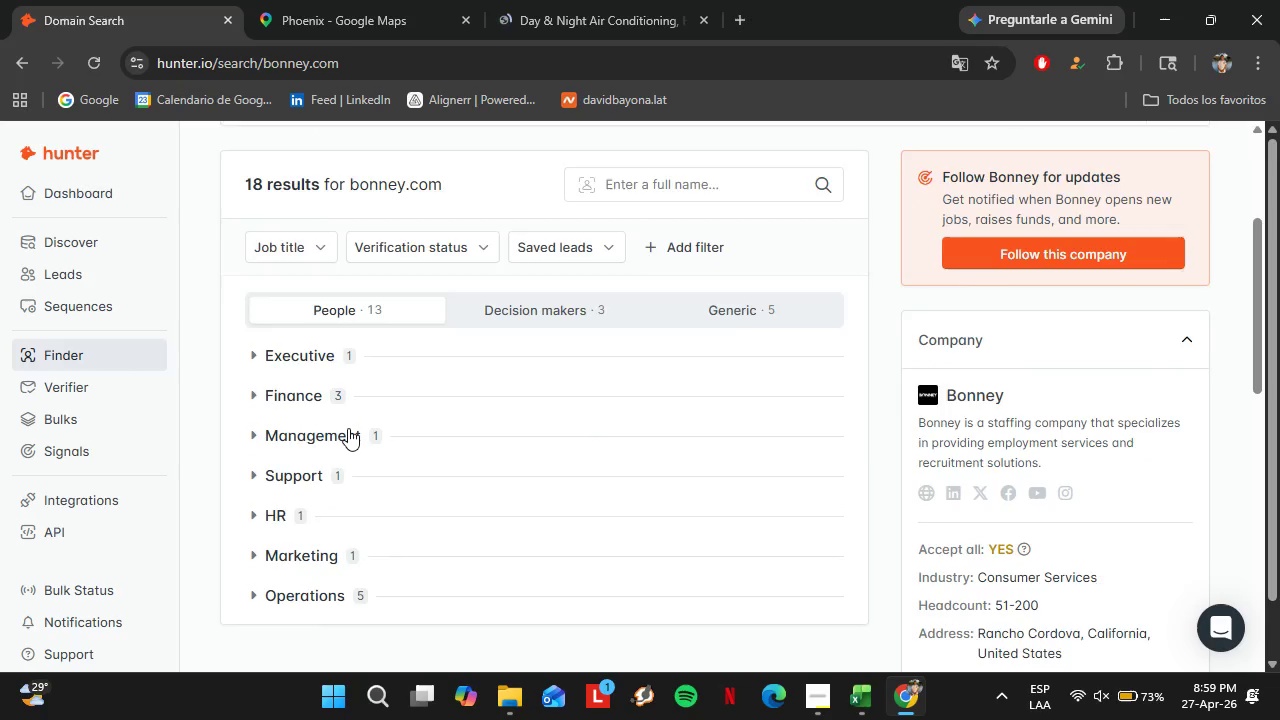 
scroll: coordinate [348, 428], scroll_direction: up, amount: 3.0
 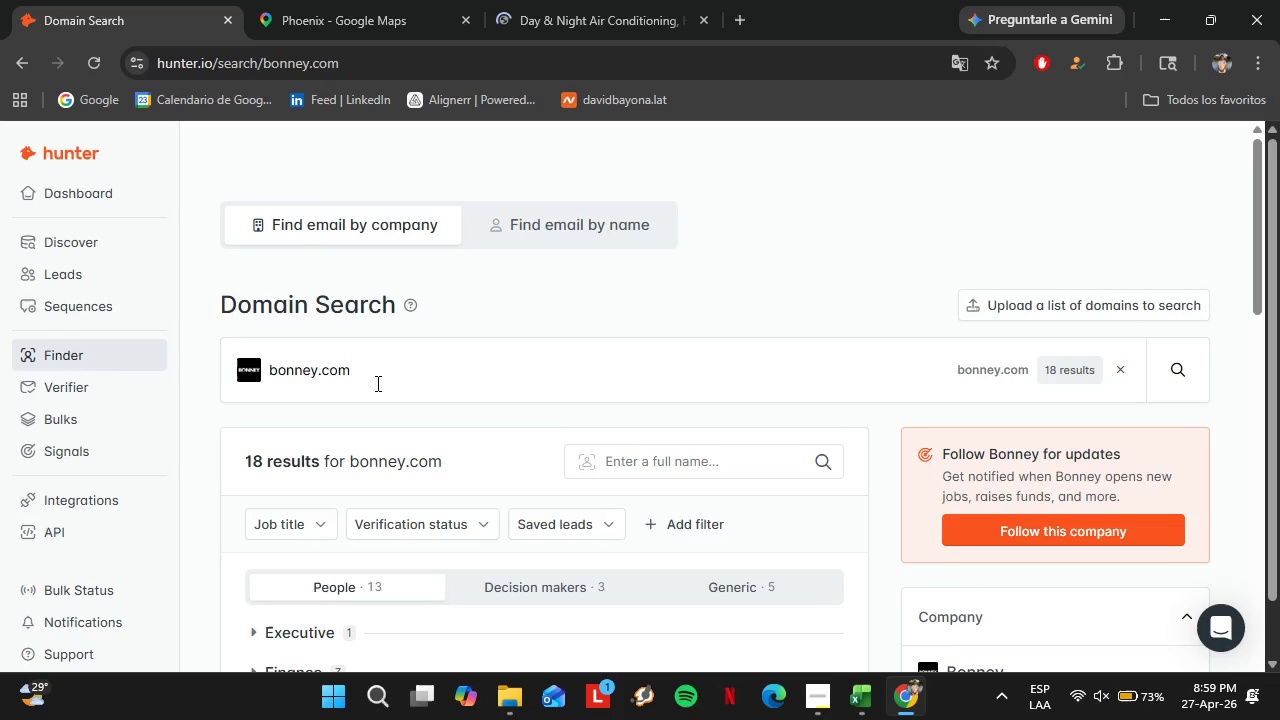 
left_click_drag(start_coordinate=[376, 383], to_coordinate=[268, 387])
 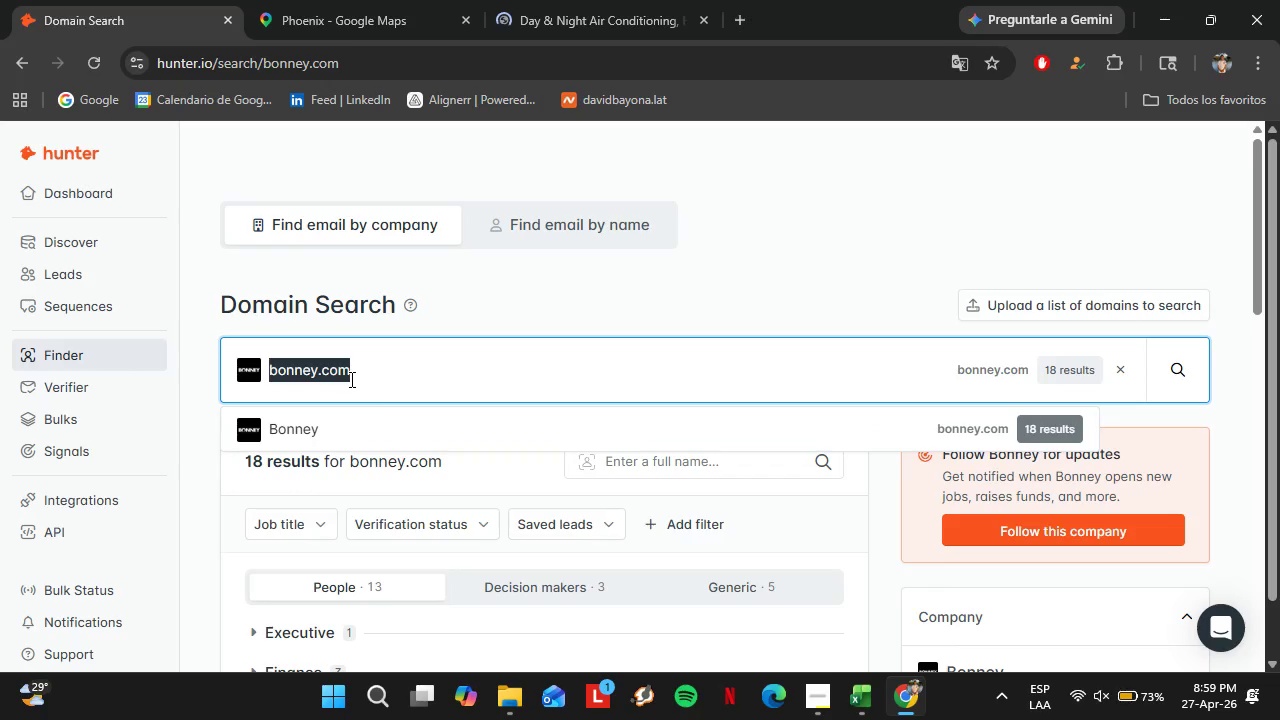 
type(climatecontrolcompany.com)
 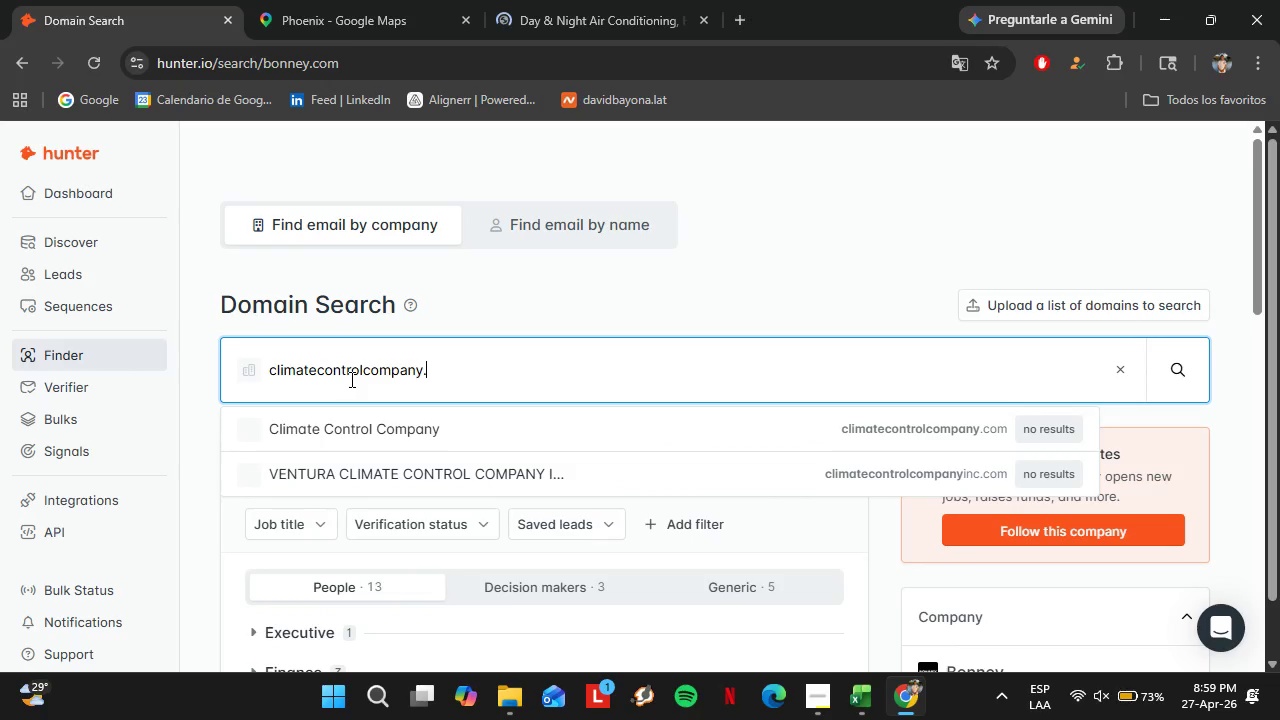 
key(Enter)
 